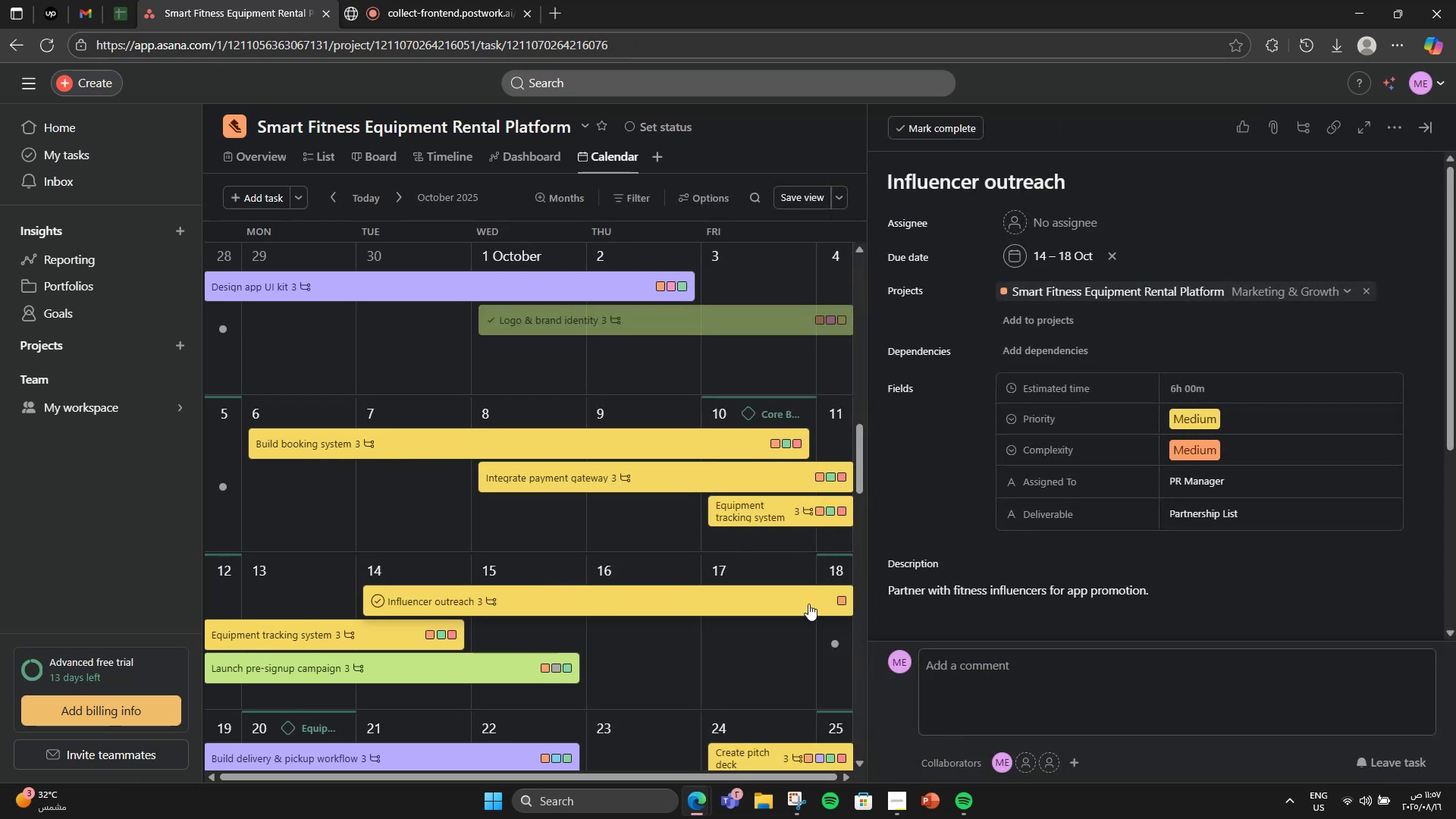 
scroll: coordinate [1416, 556], scroll_direction: down, amount: 3.0
 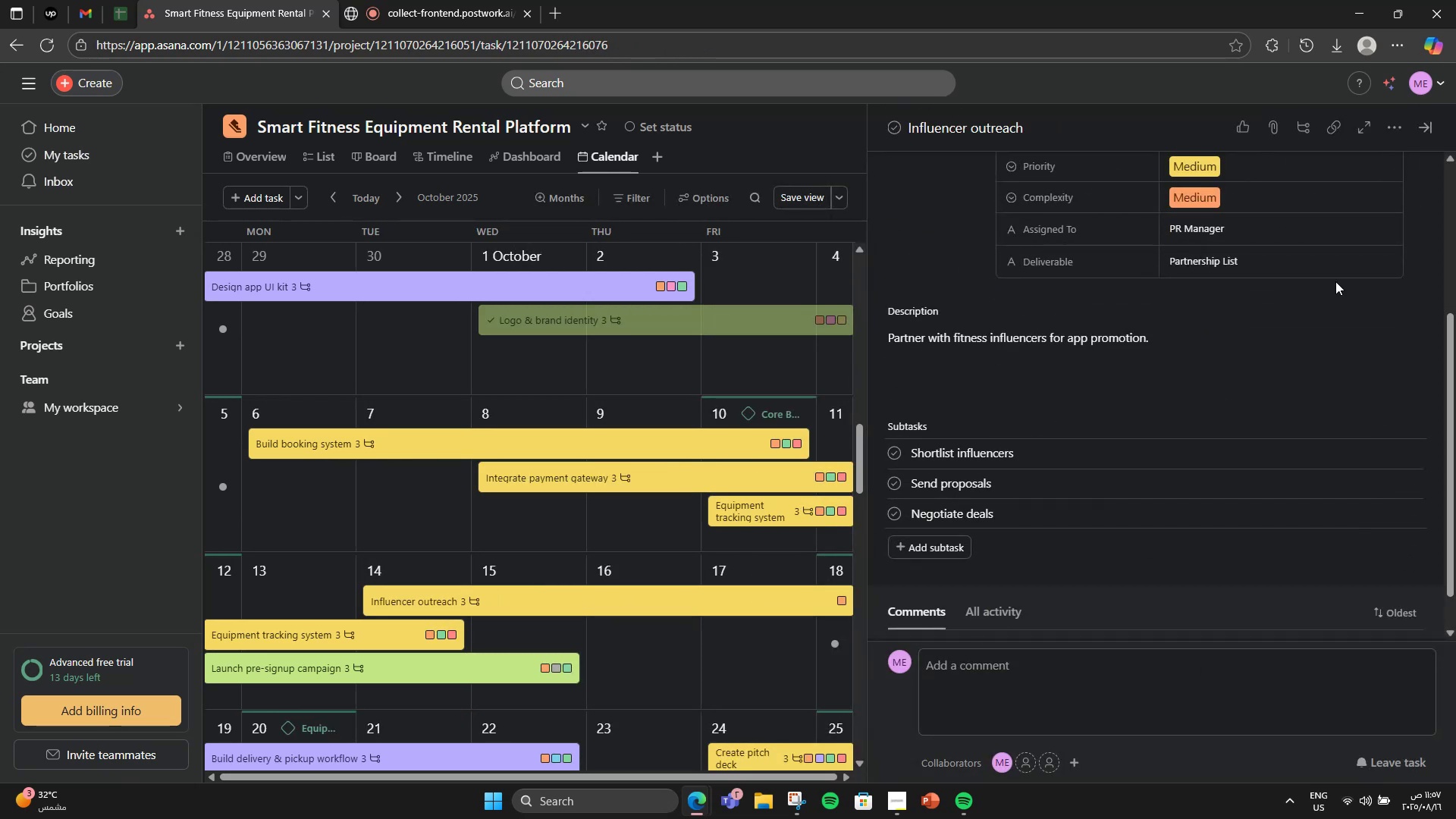 
left_click([1421, 138])
 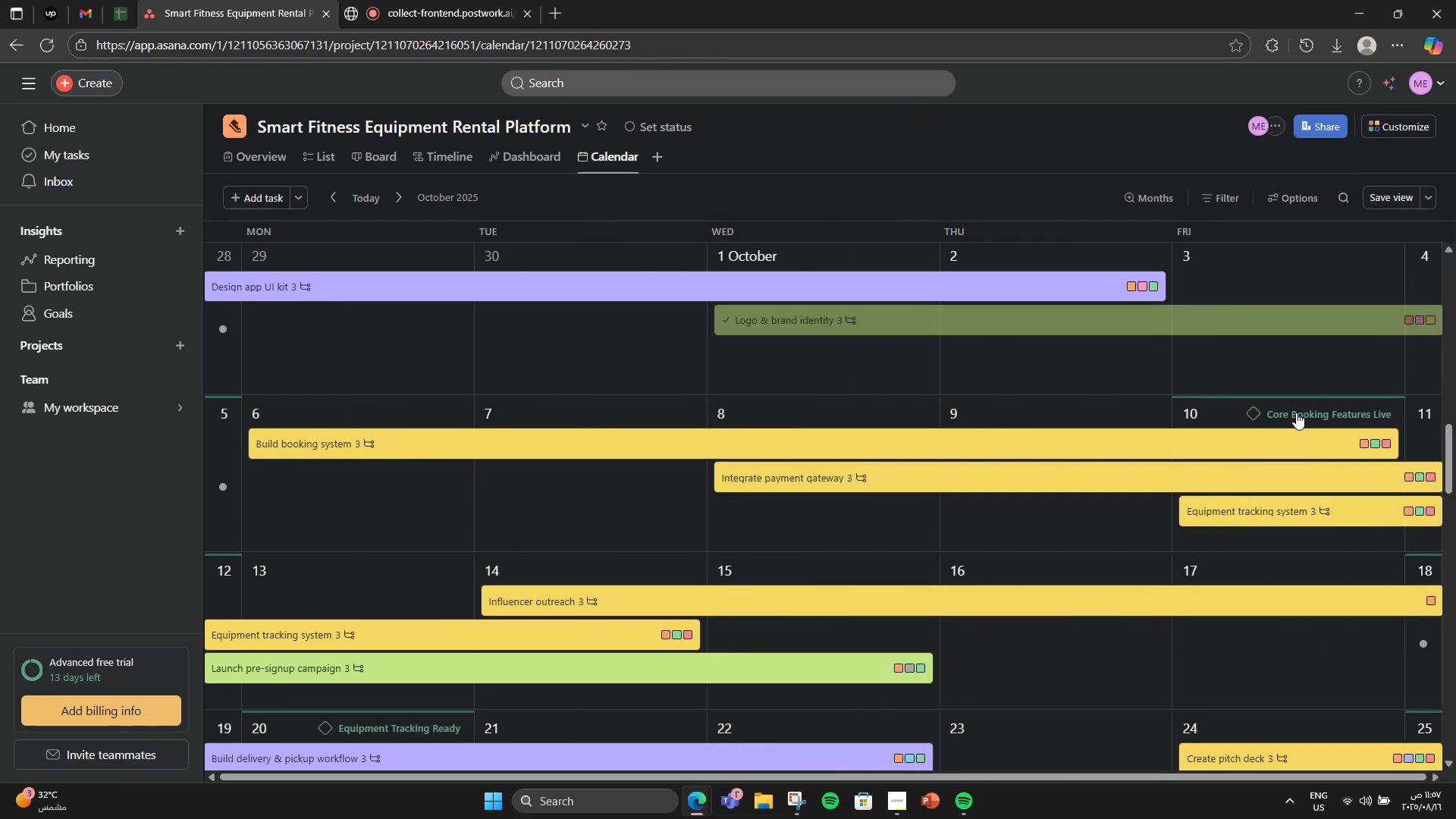 
scroll: coordinate [1263, 419], scroll_direction: up, amount: 4.0
 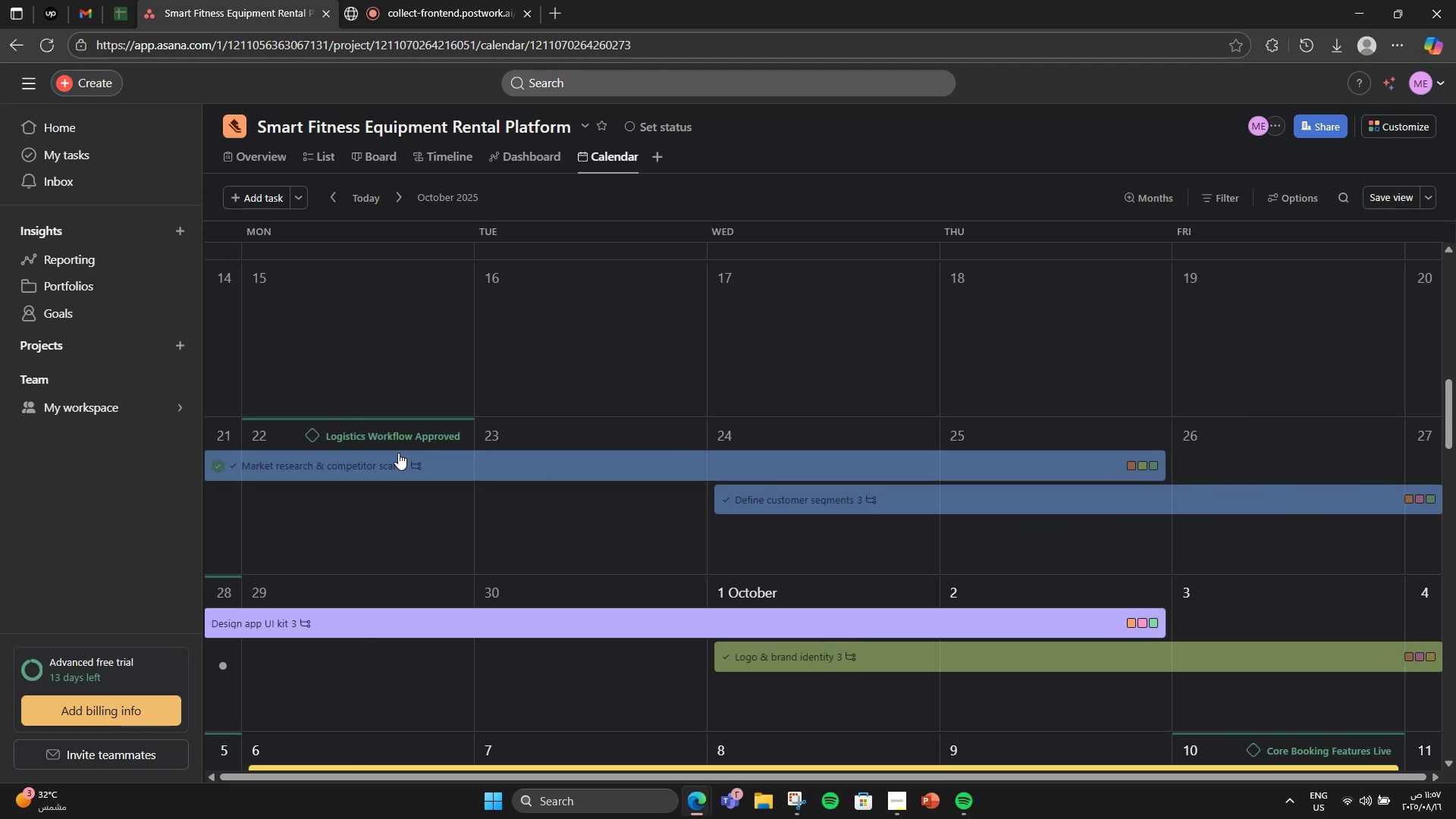 
scroll: coordinate [538, 466], scroll_direction: down, amount: 2.0
 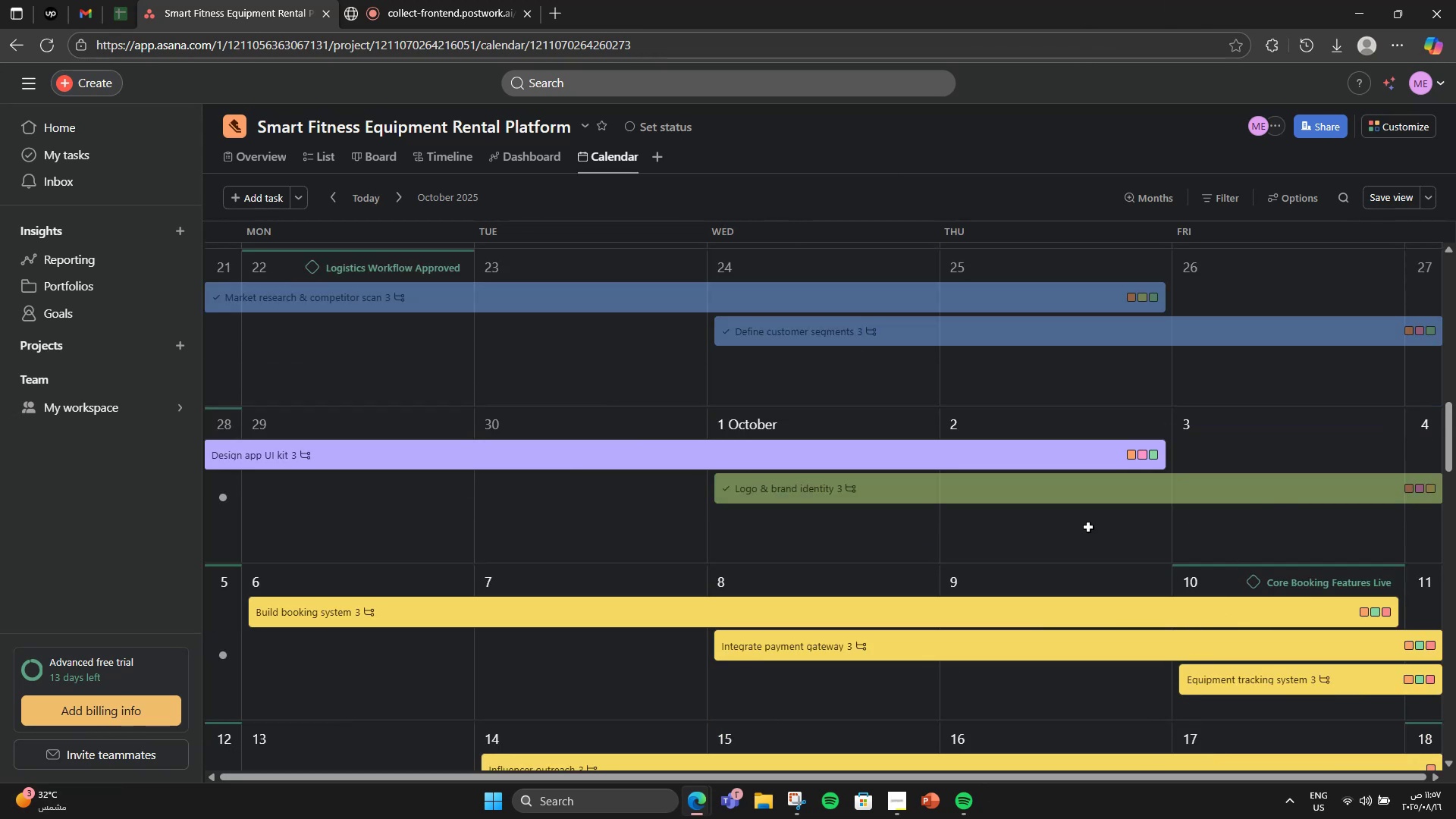 
left_click([522, 165])
 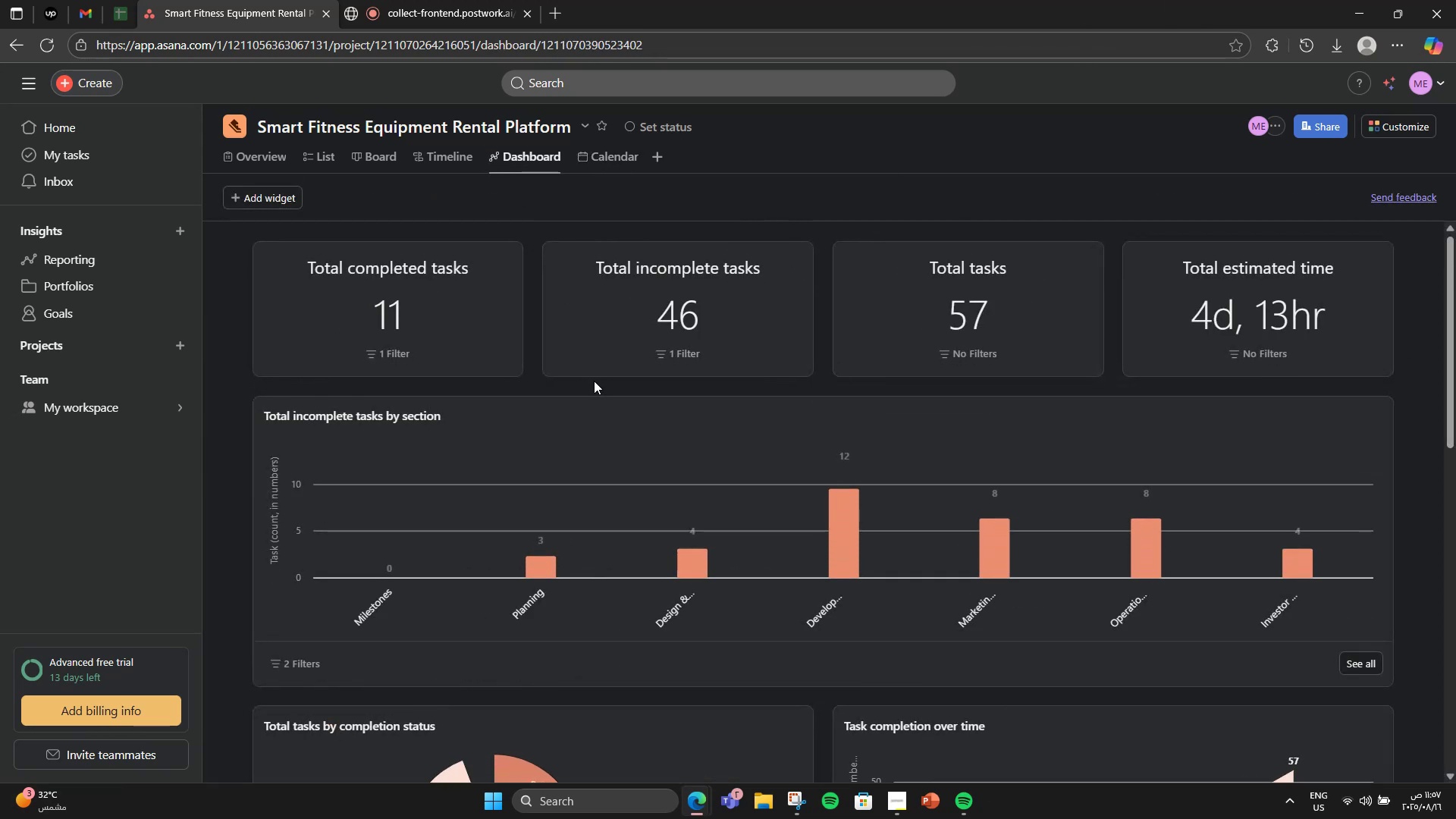 
scroll: coordinate [559, 413], scroll_direction: down, amount: 12.0
 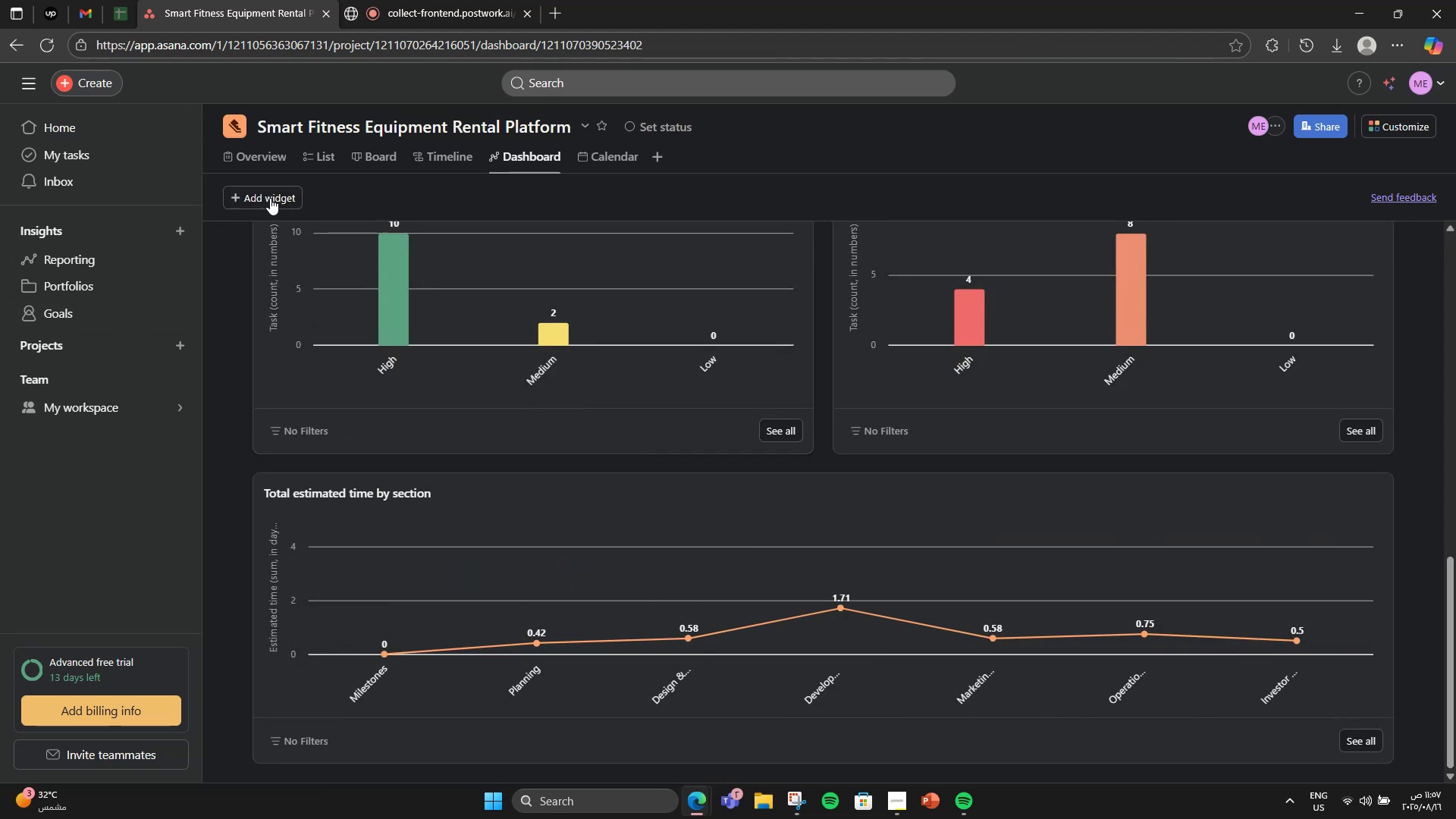 
left_click([276, 190])
 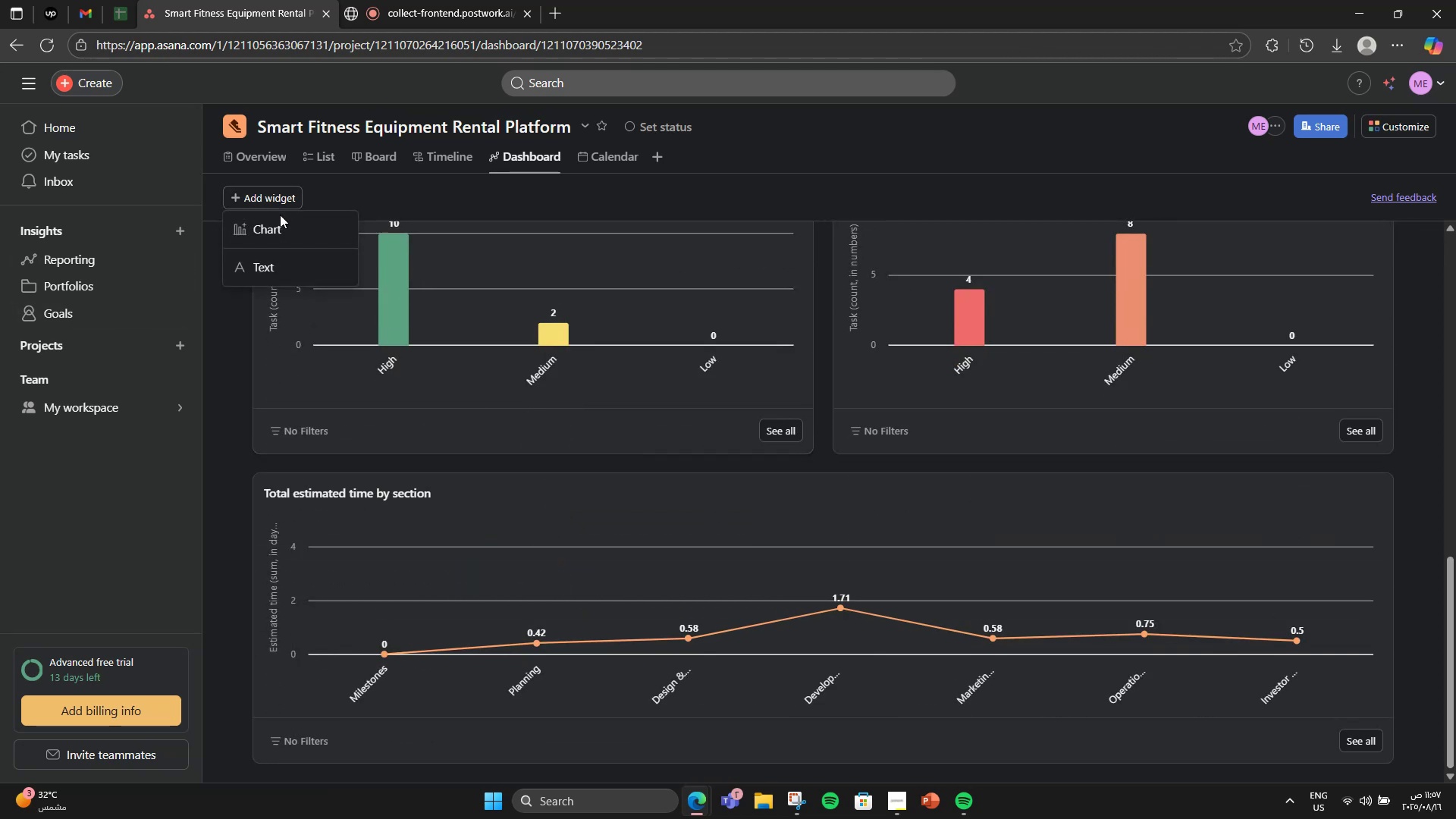 
left_click([287, 221])
 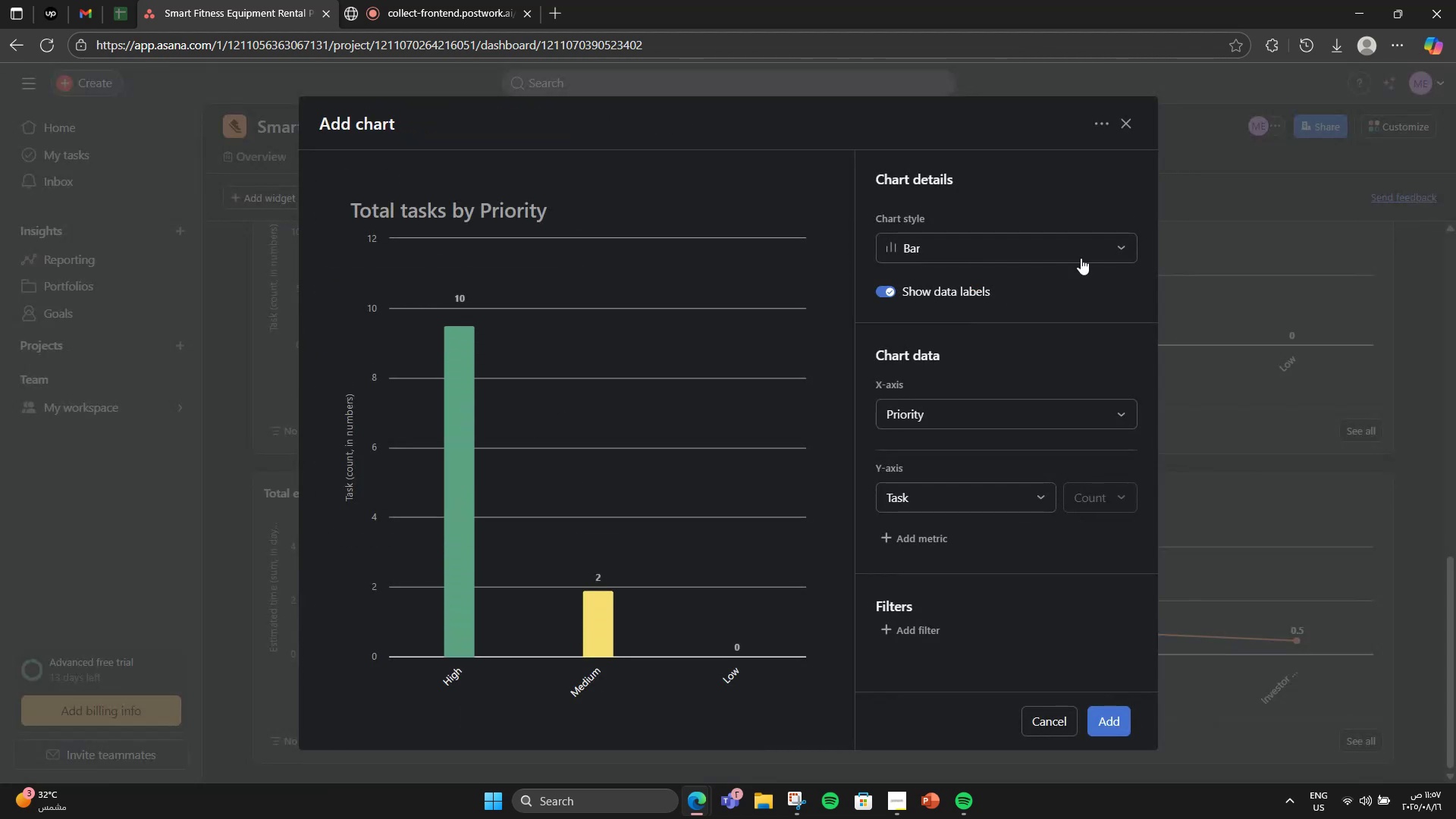 
left_click([1084, 255])
 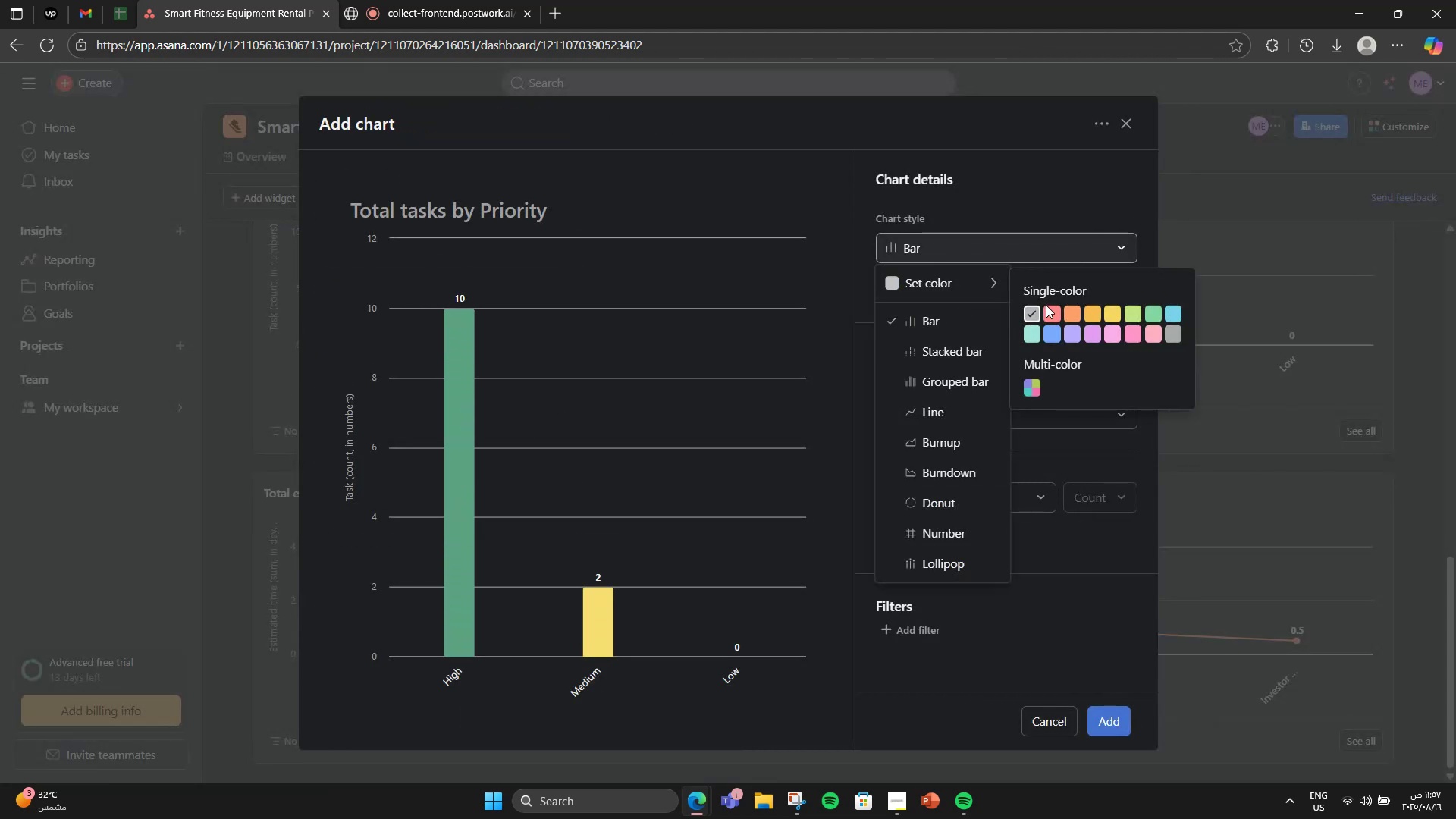 
left_click([1139, 218])
 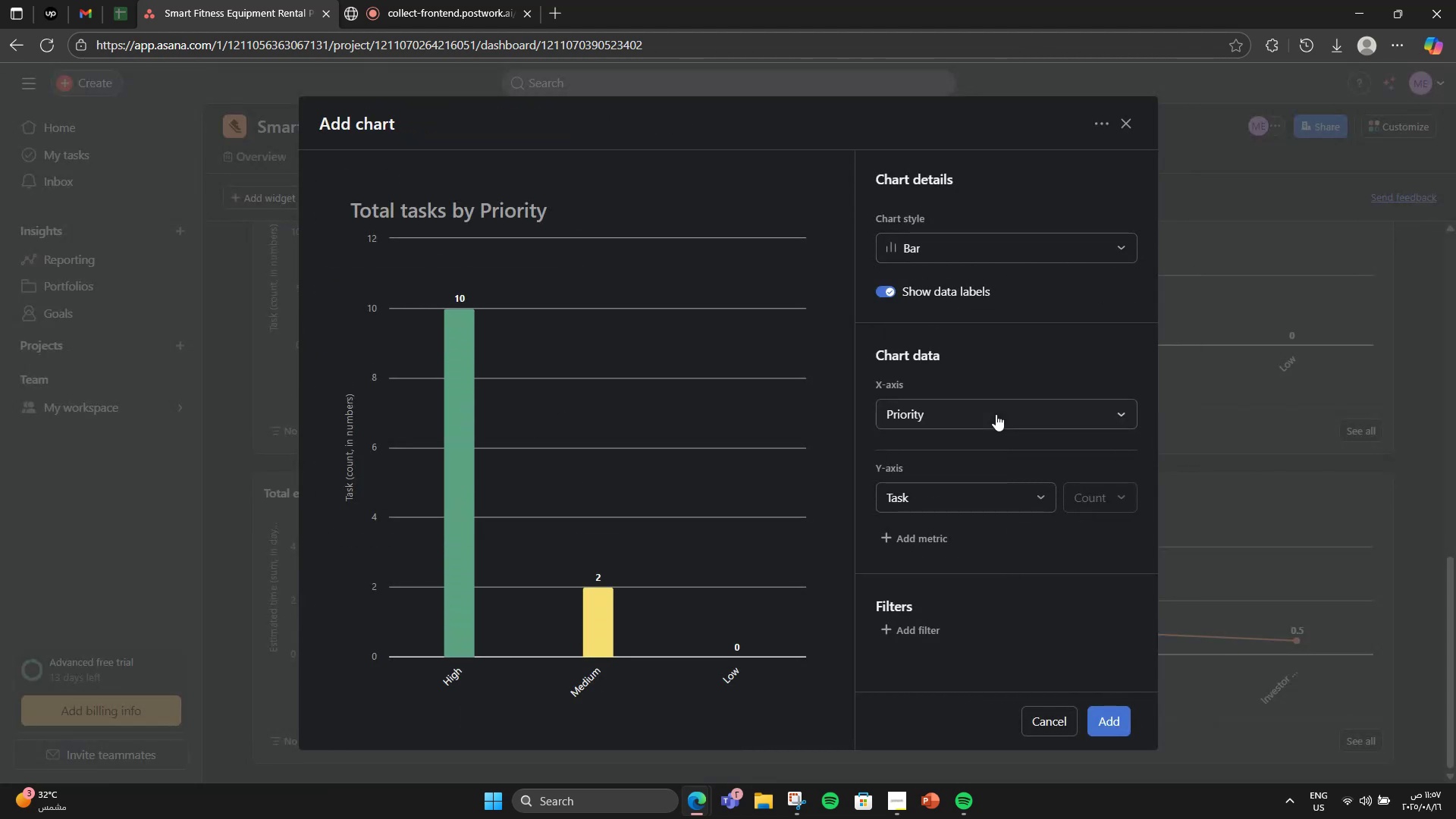 
left_click([995, 415])
 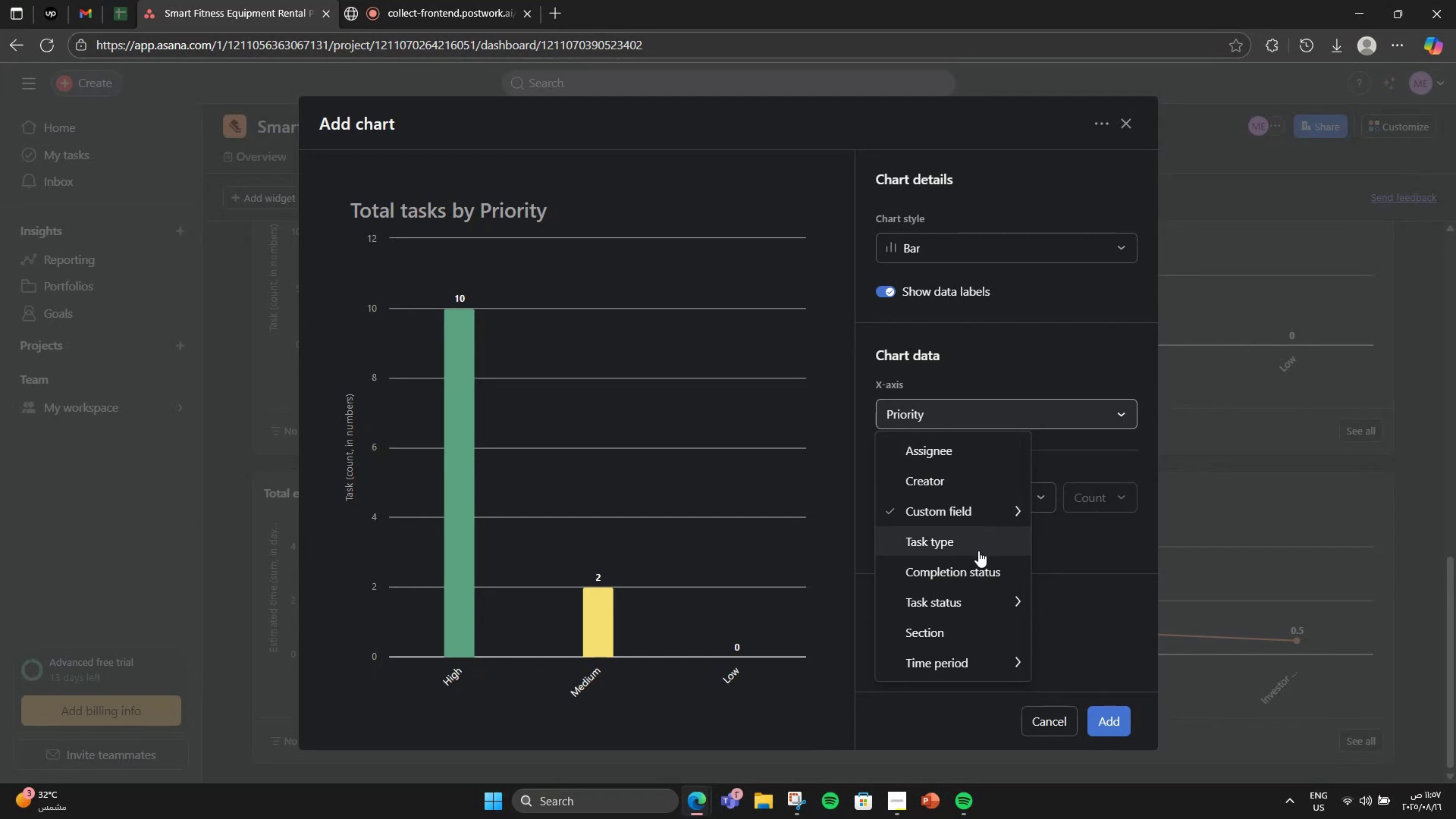 
left_click([978, 551])
 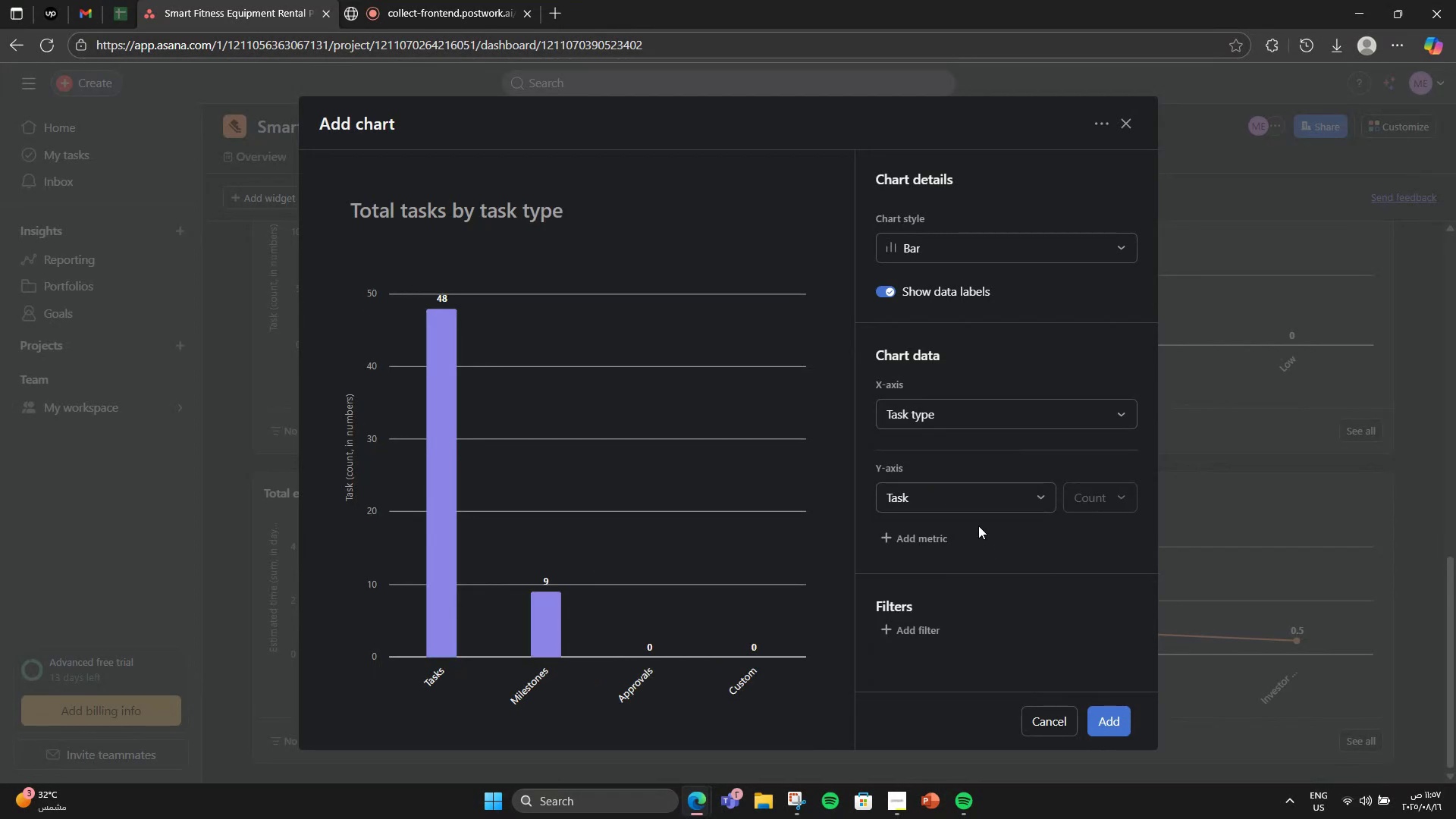 
left_click([971, 250])
 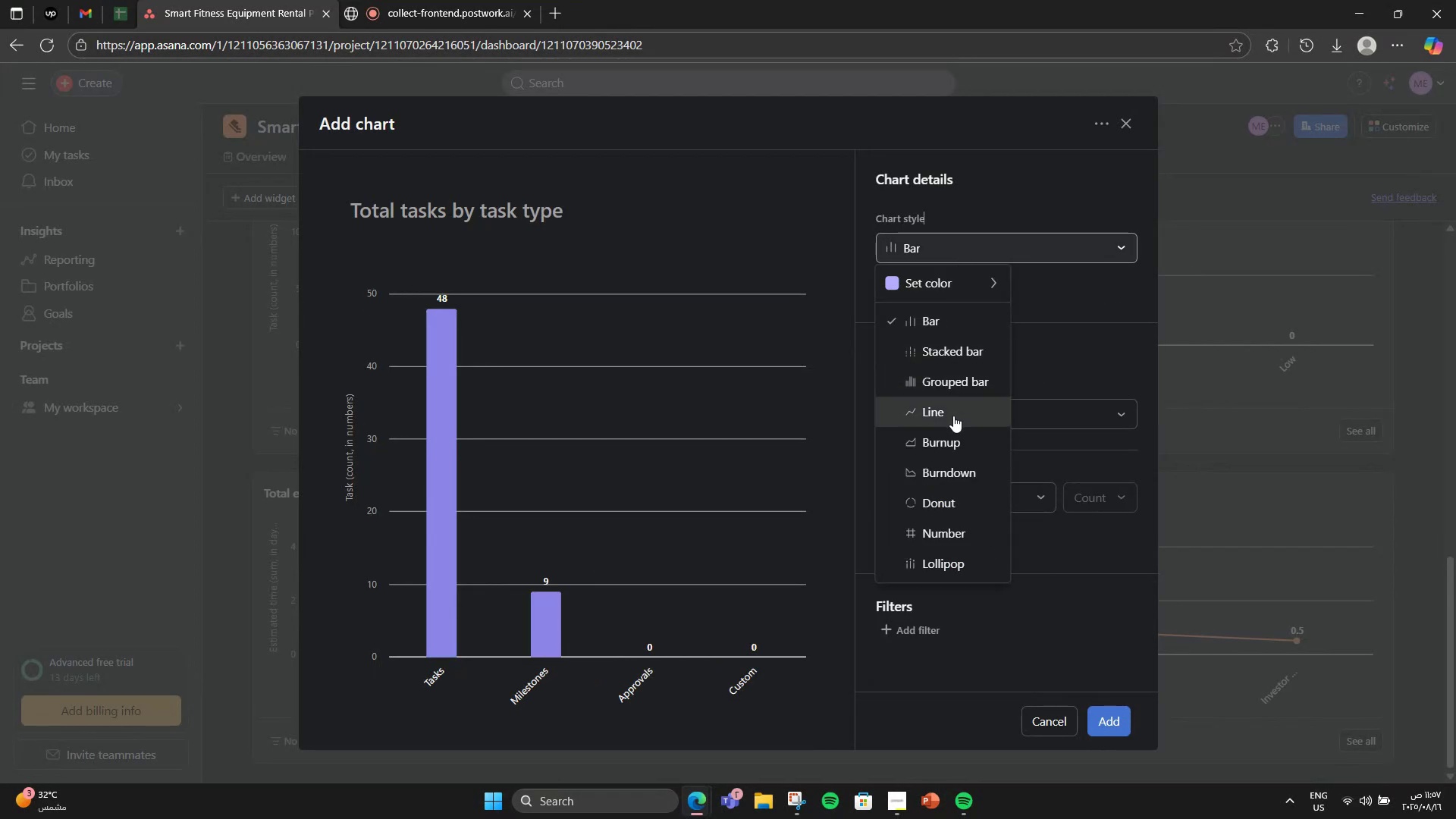 
left_click([950, 452])
 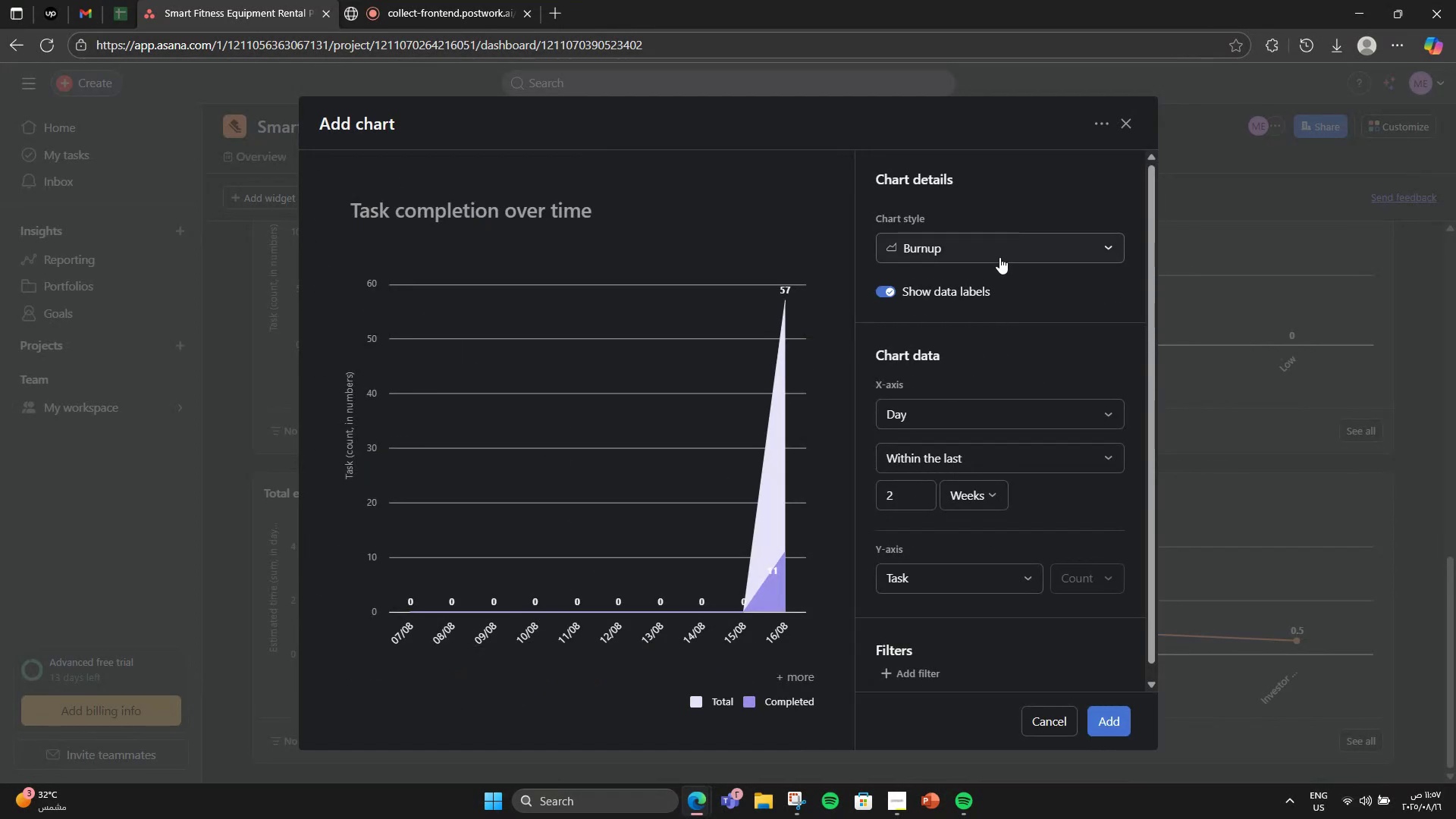 
left_click([999, 259])
 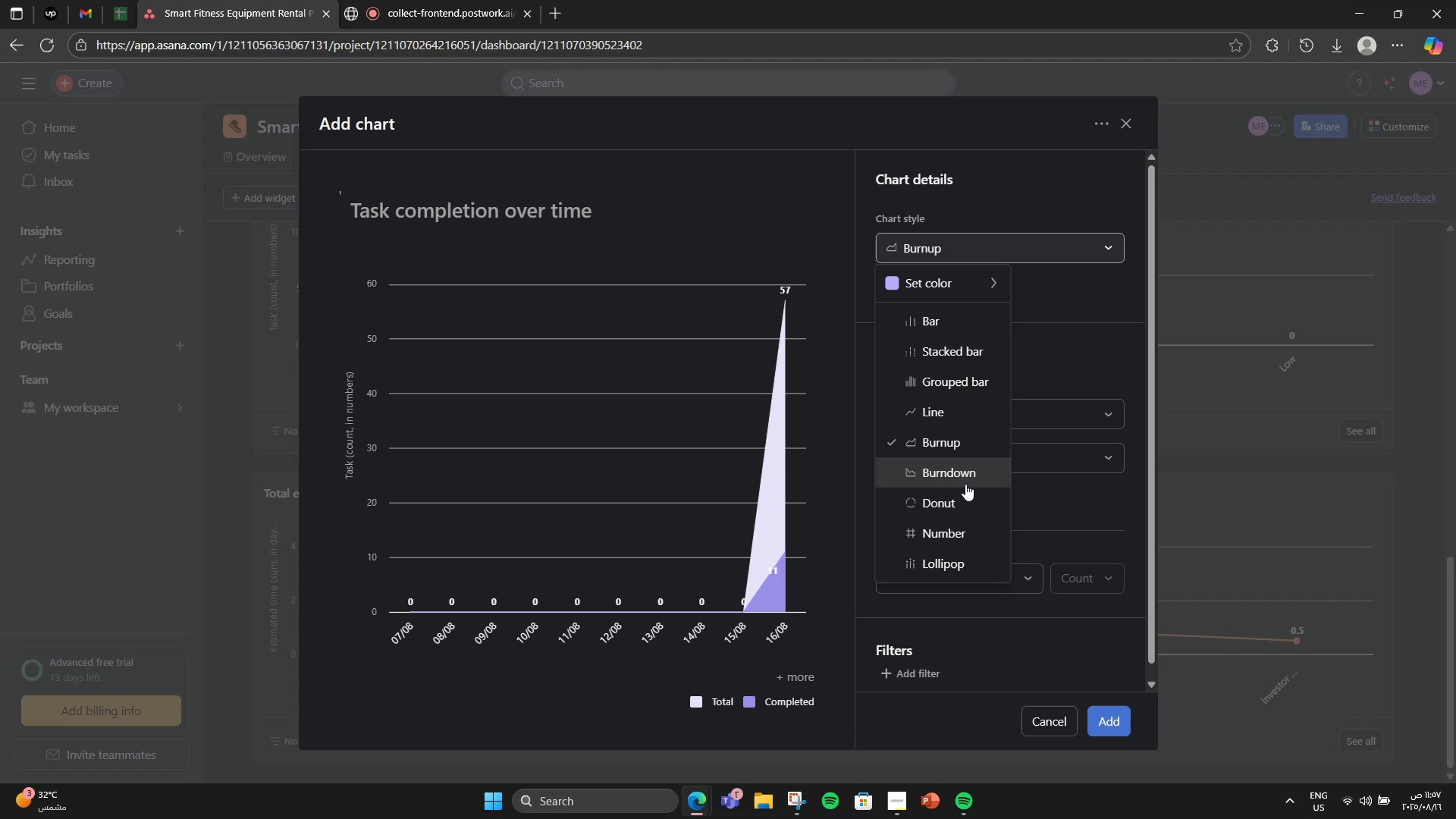 
left_click([954, 510])
 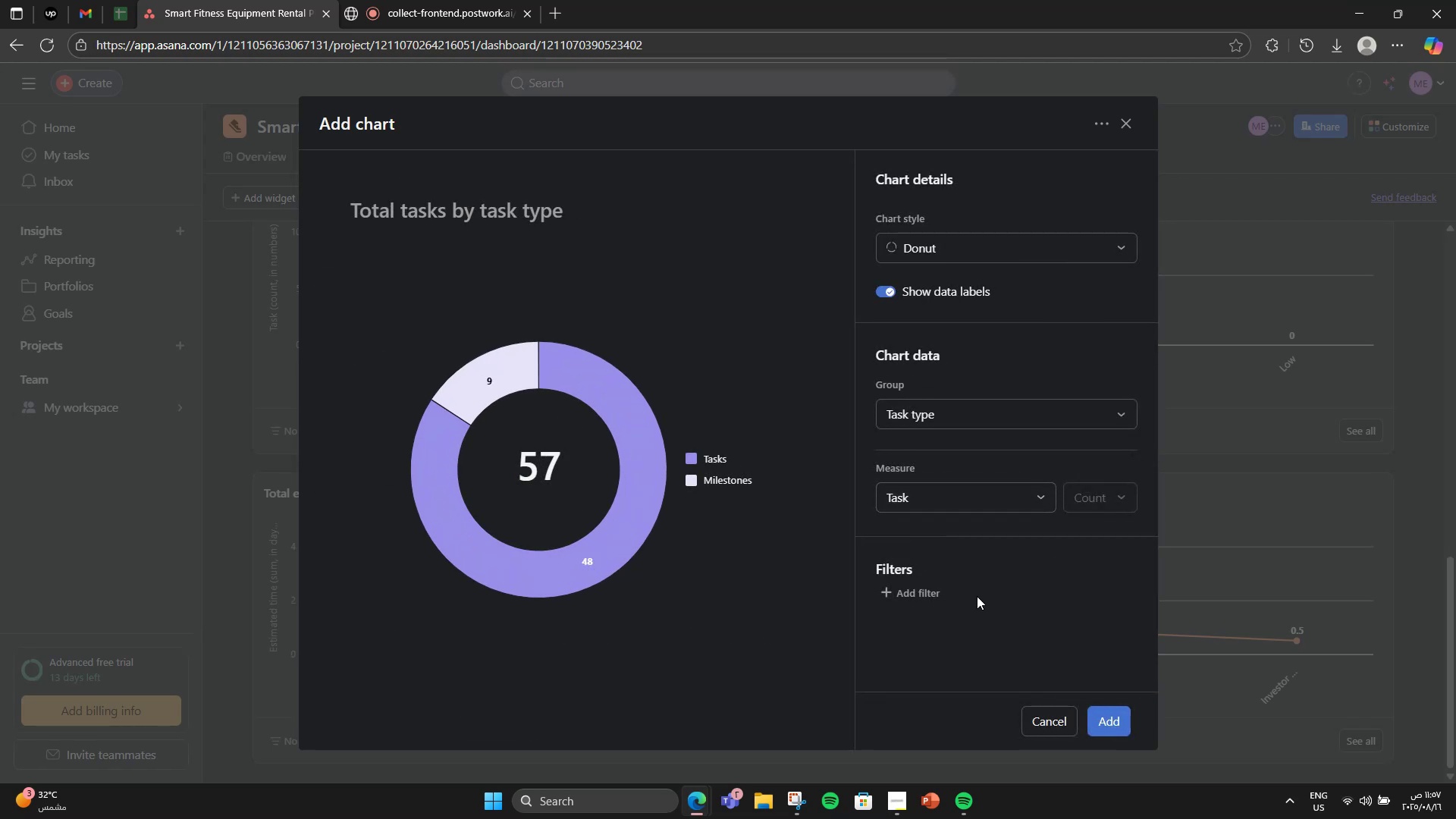 
left_click([977, 253])
 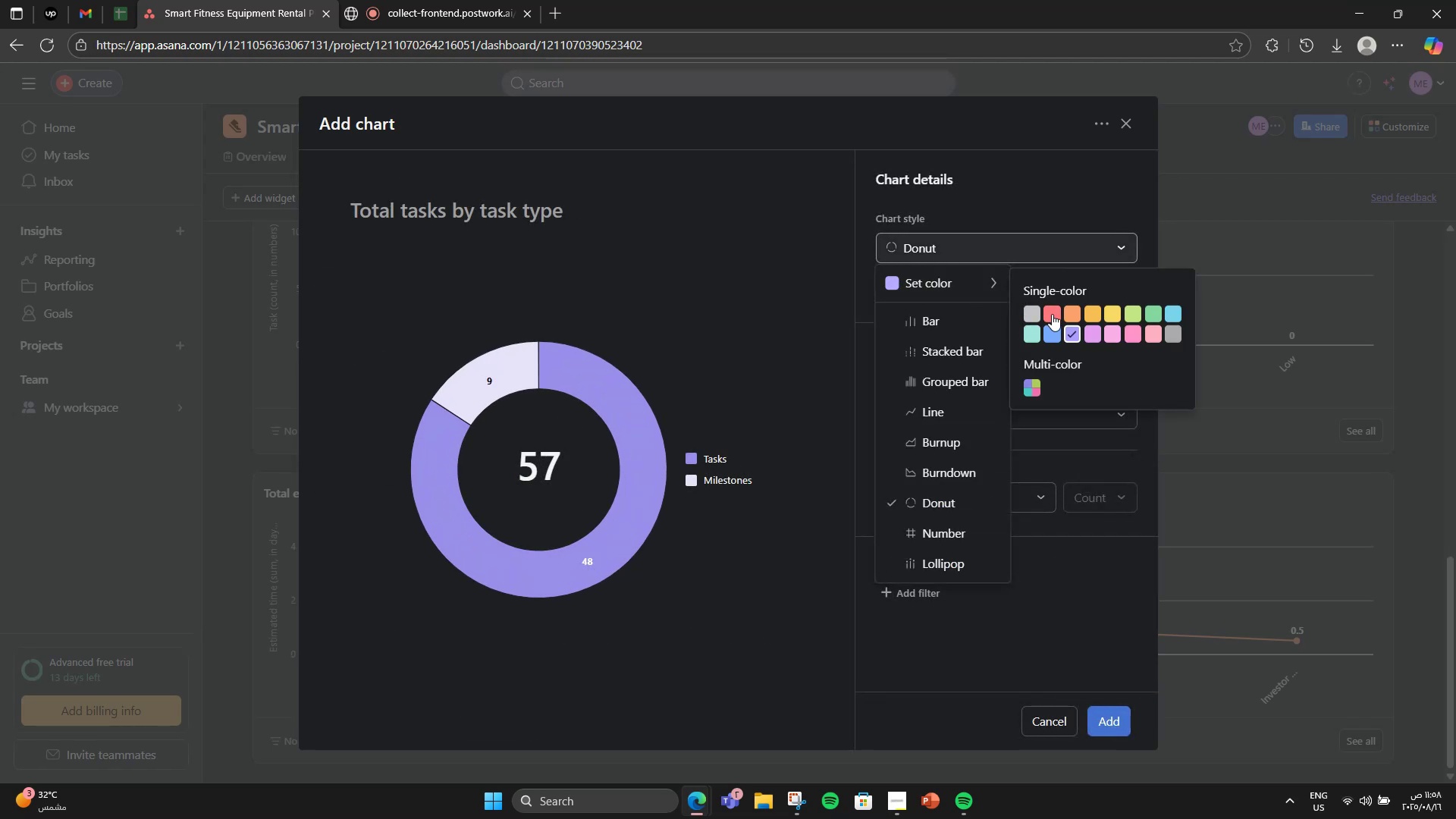 
left_click([1070, 314])
 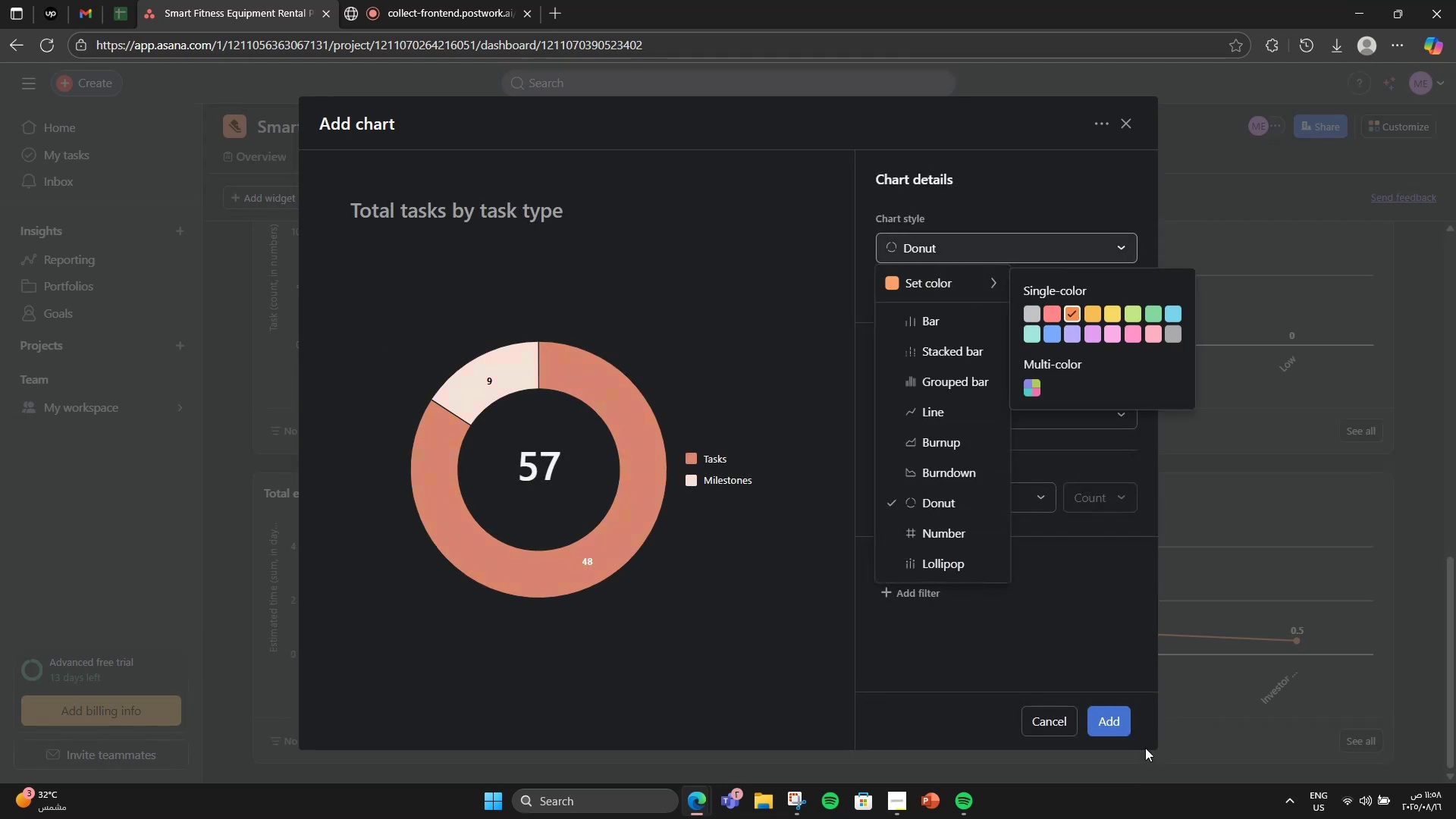 
left_click([1119, 731])
 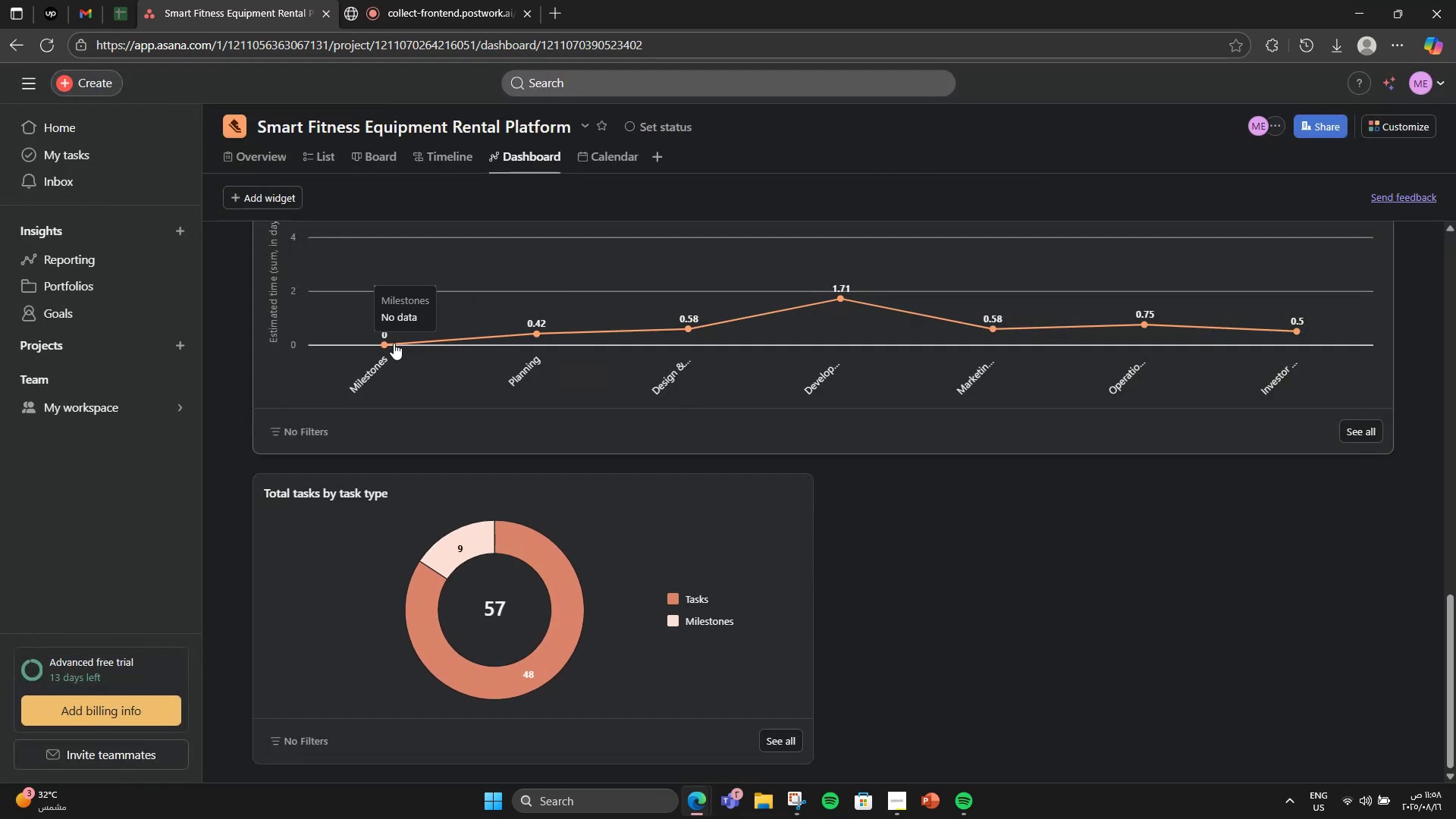 
left_click([287, 201])
 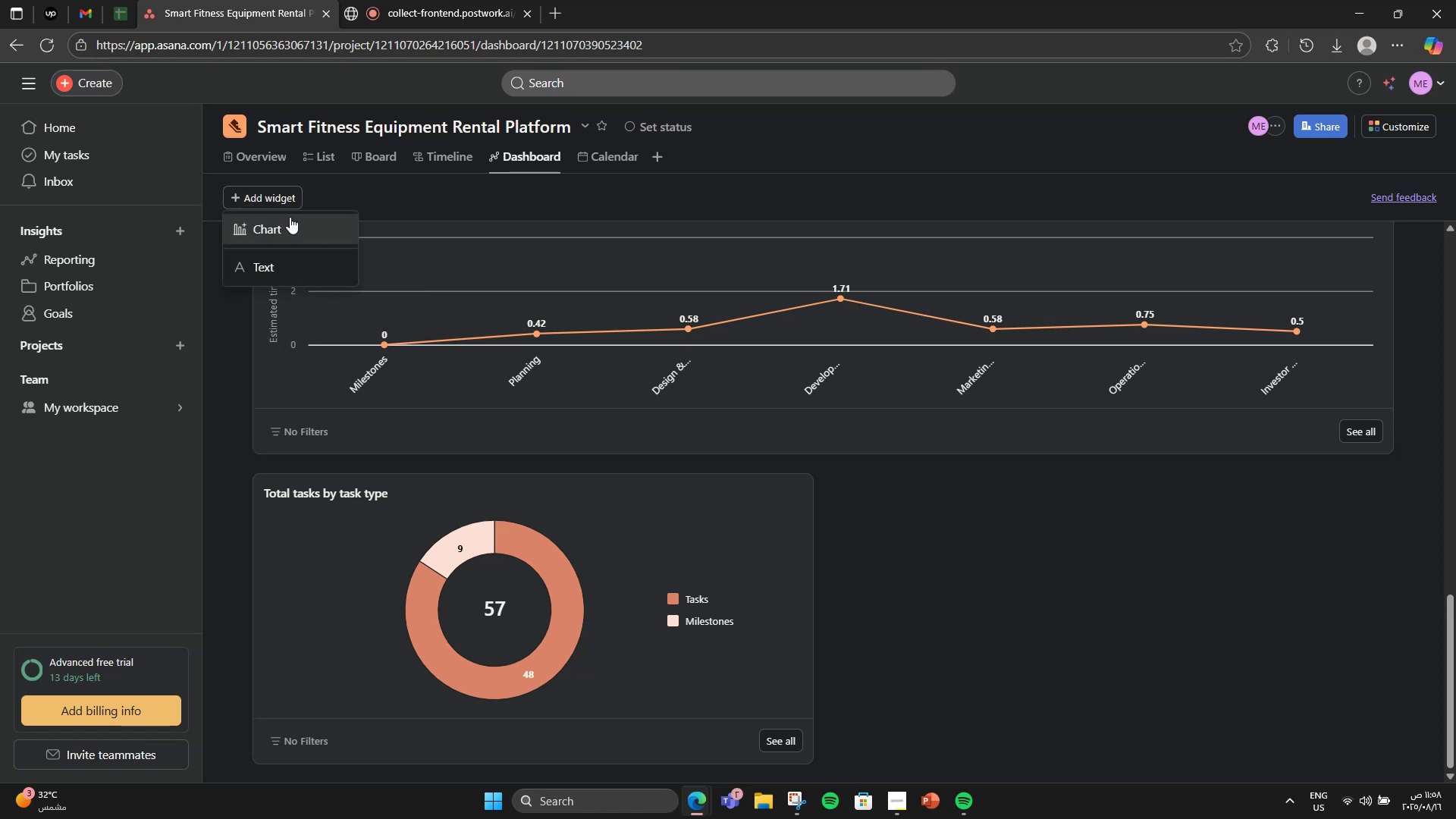 
left_click([290, 224])
 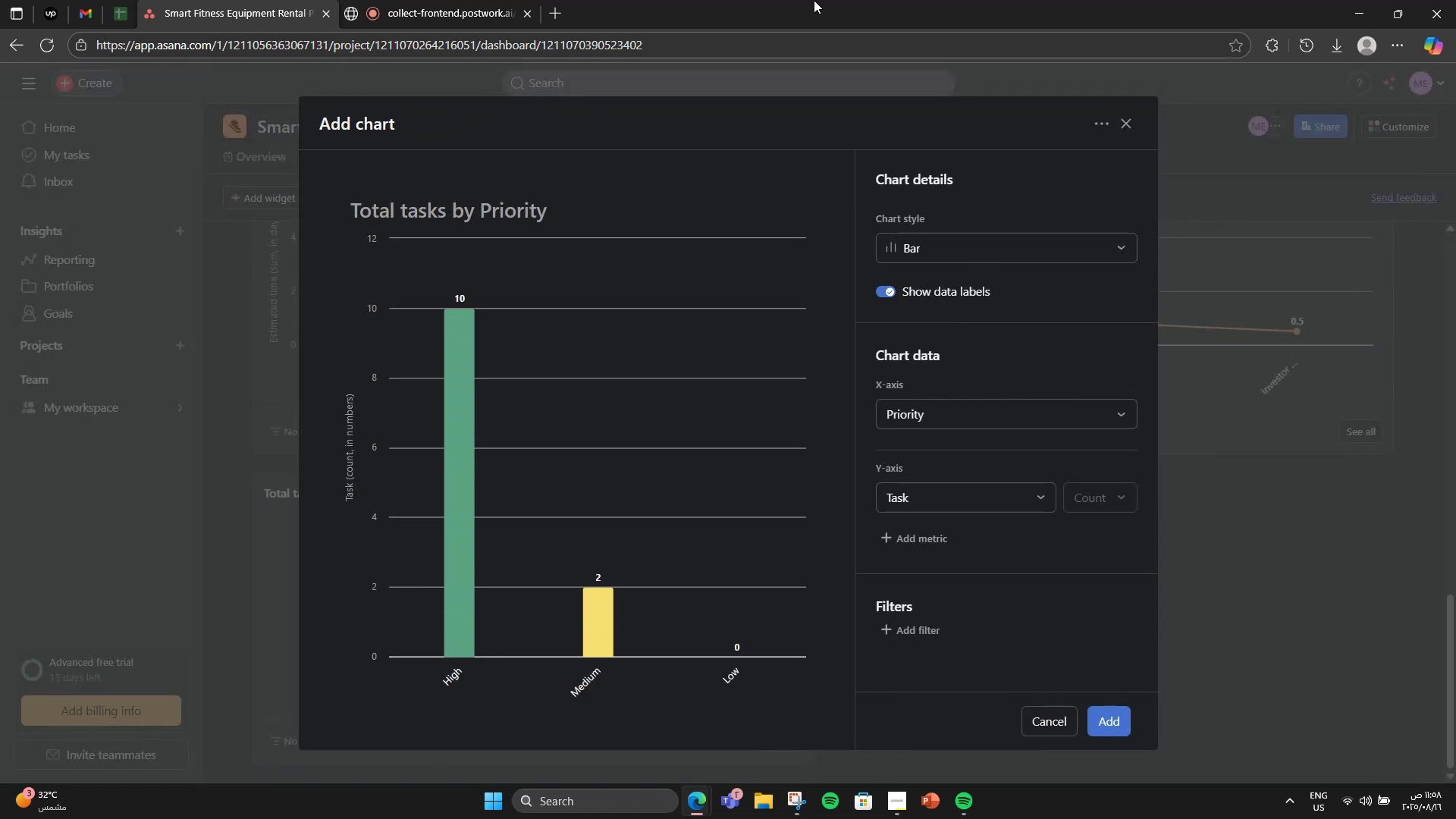 
left_click([999, 428])
 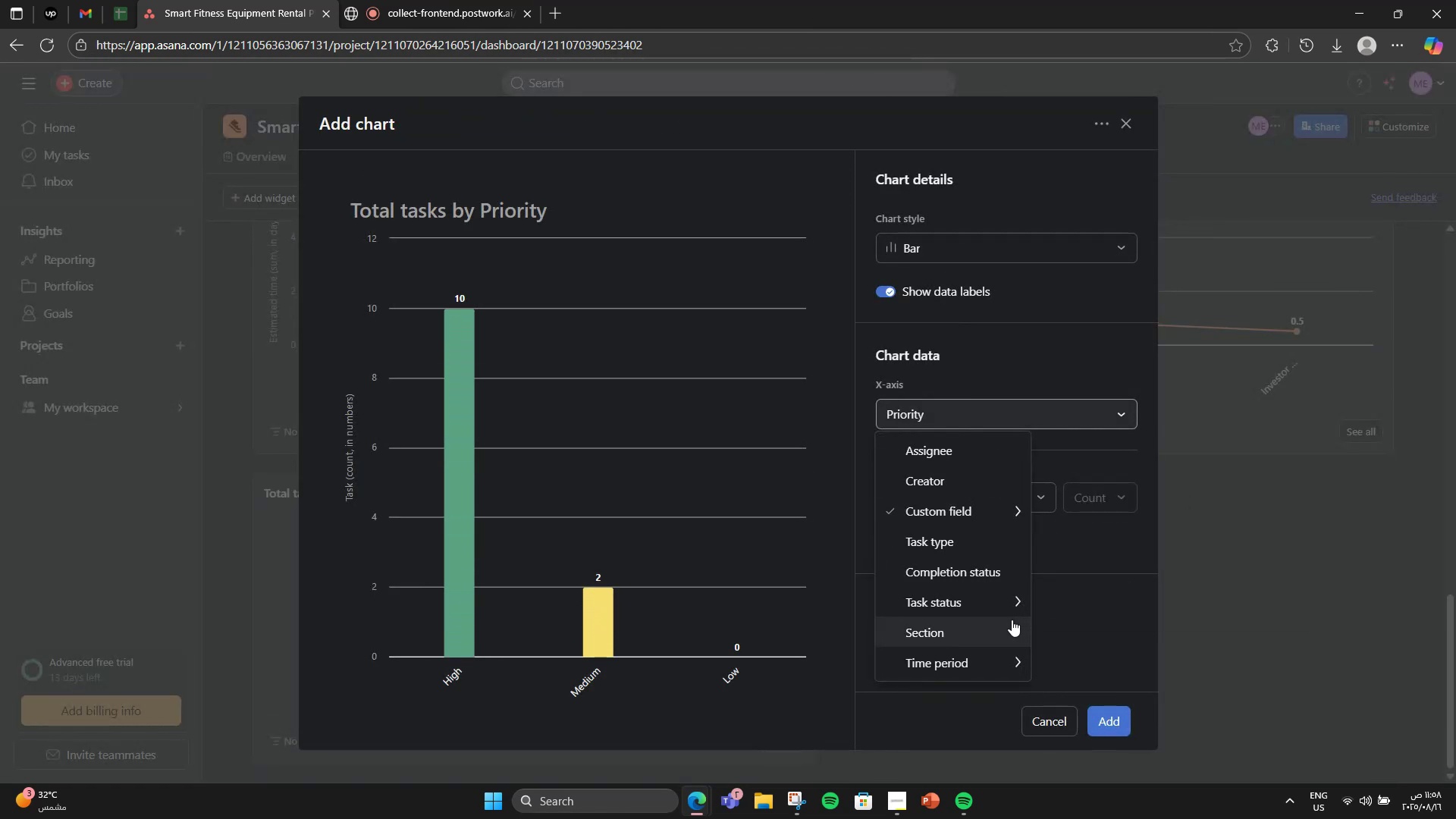 
left_click([984, 575])
 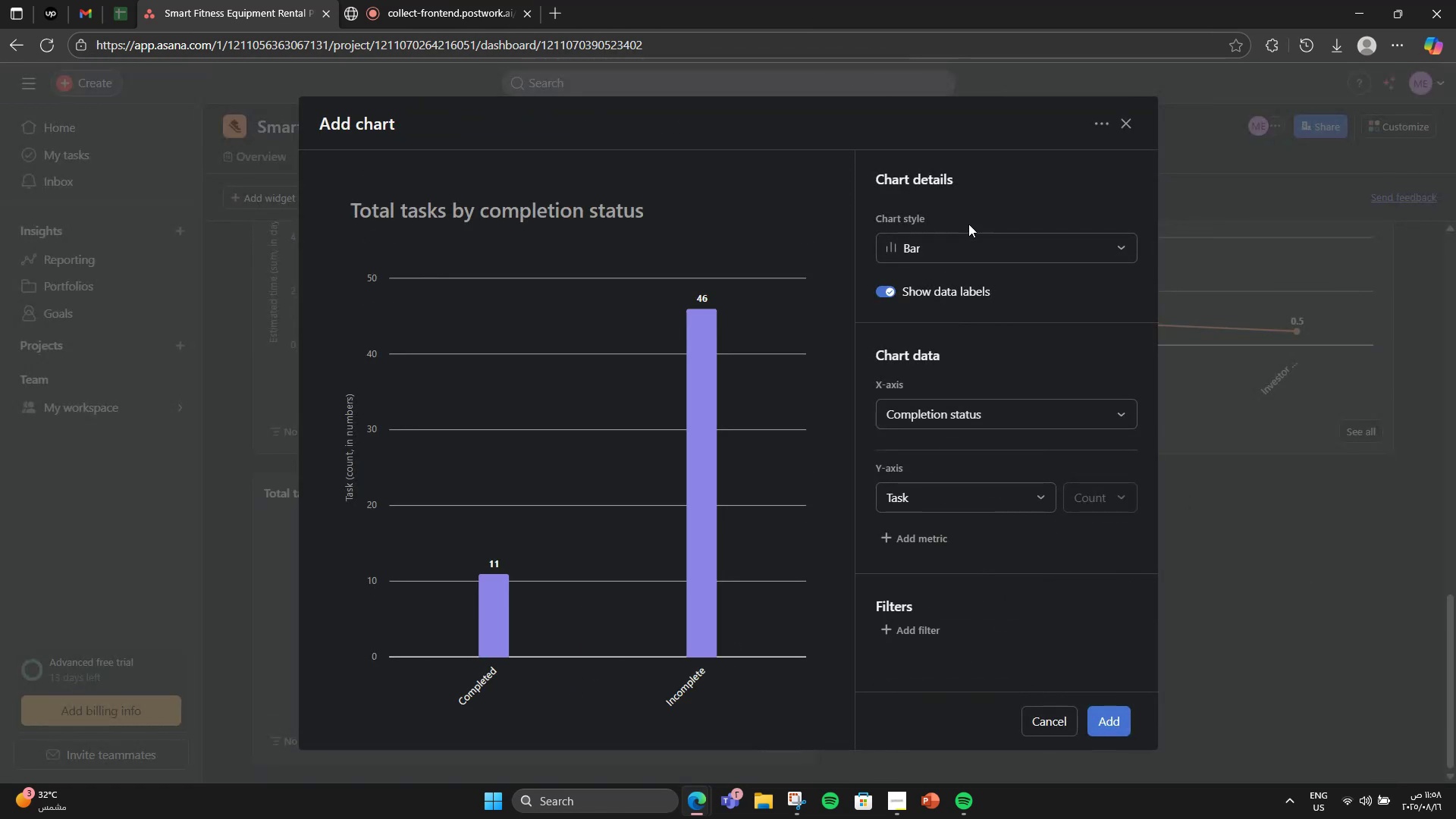 
left_click([963, 246])
 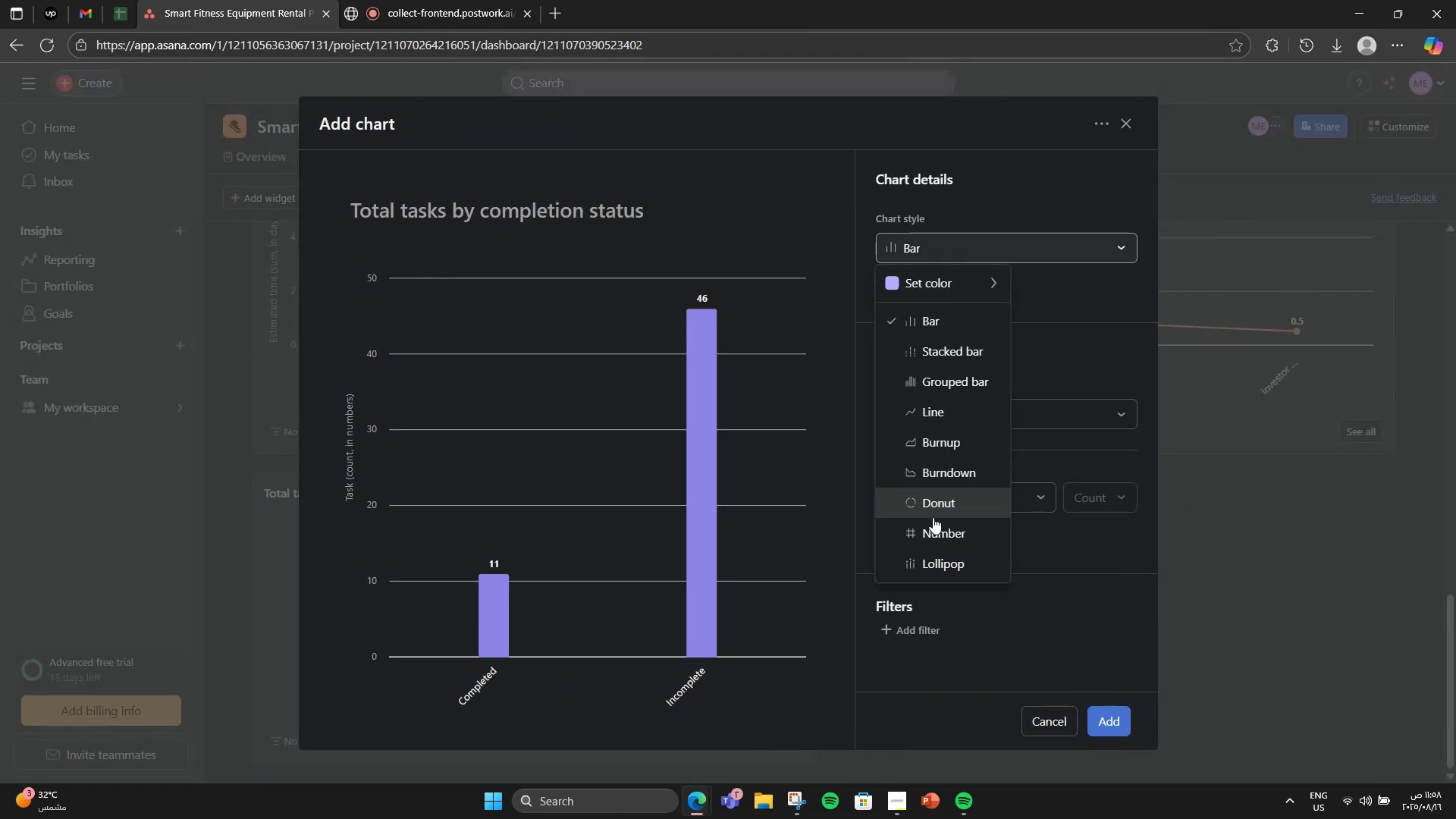 
left_click([934, 516])
 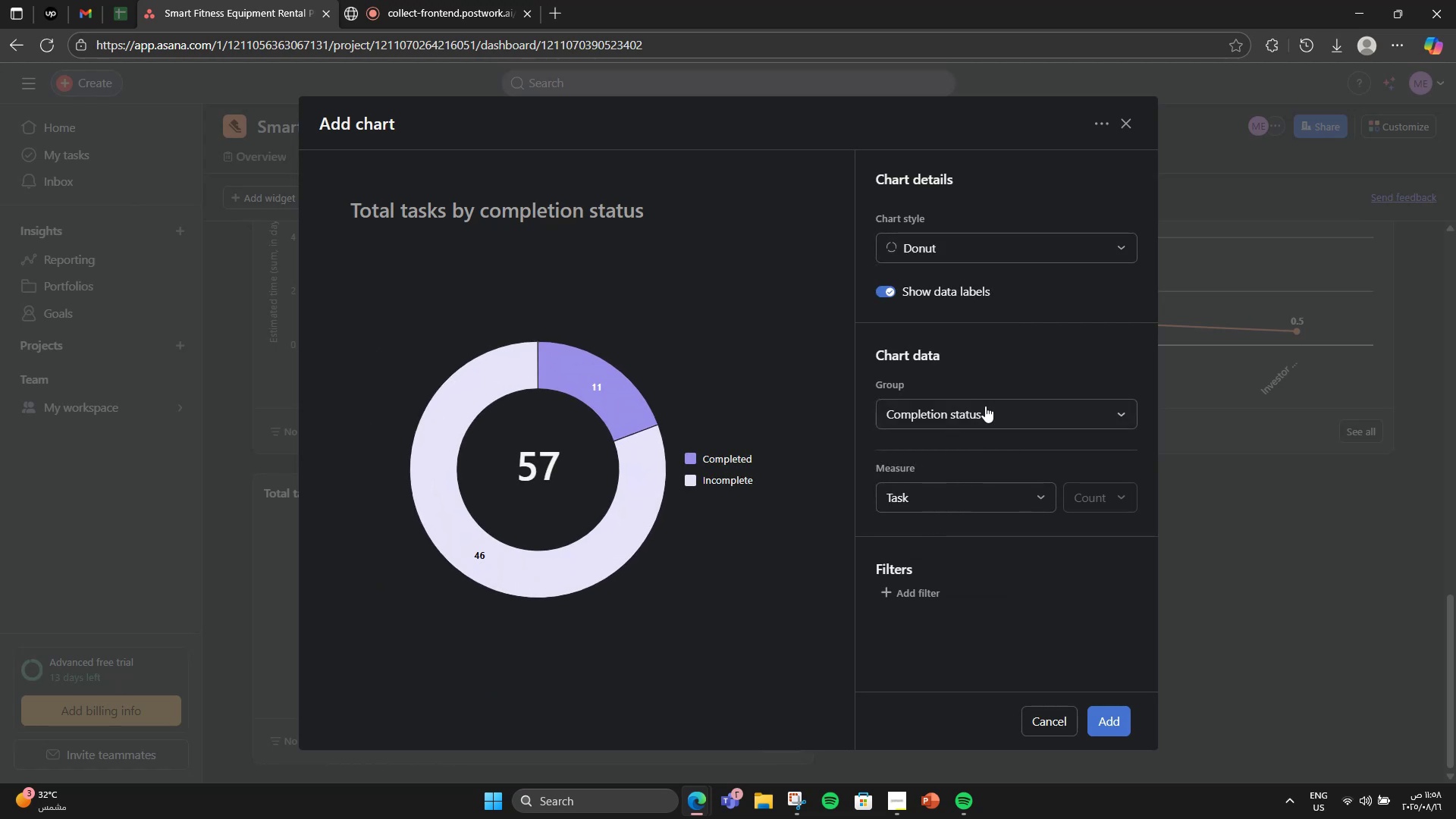 
left_click([967, 247])
 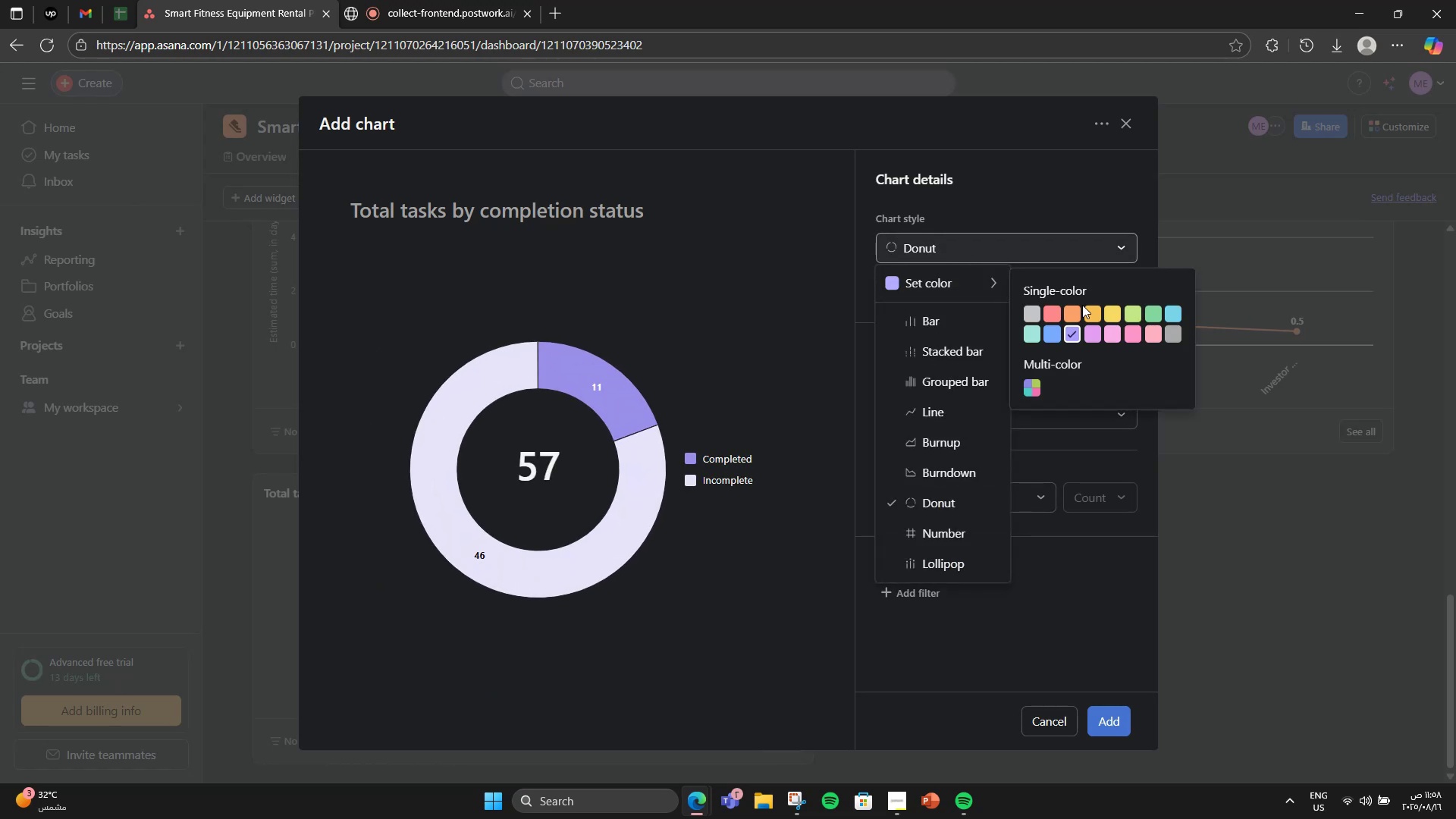 
left_click([1077, 317])
 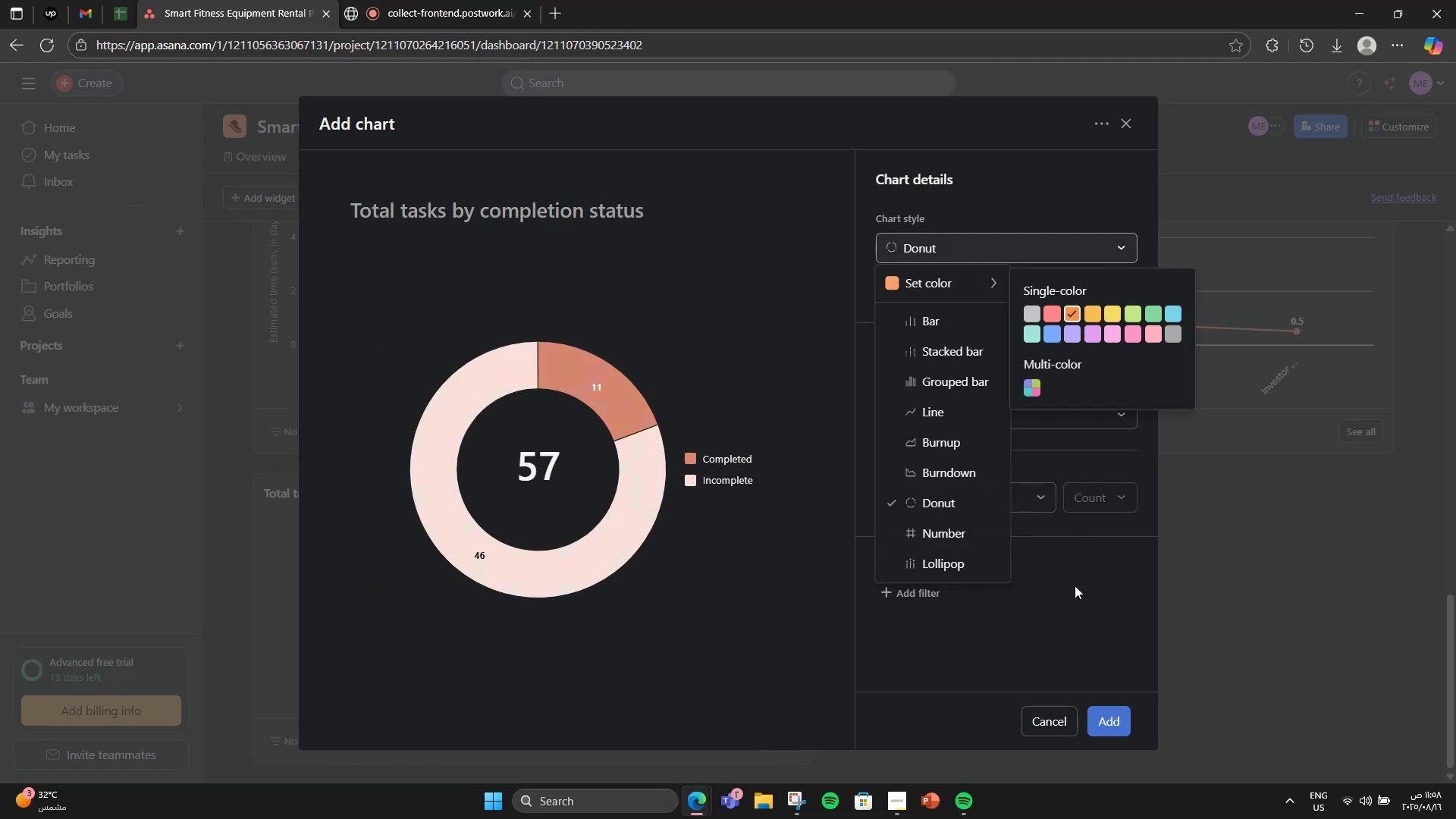 
left_click([1075, 585])
 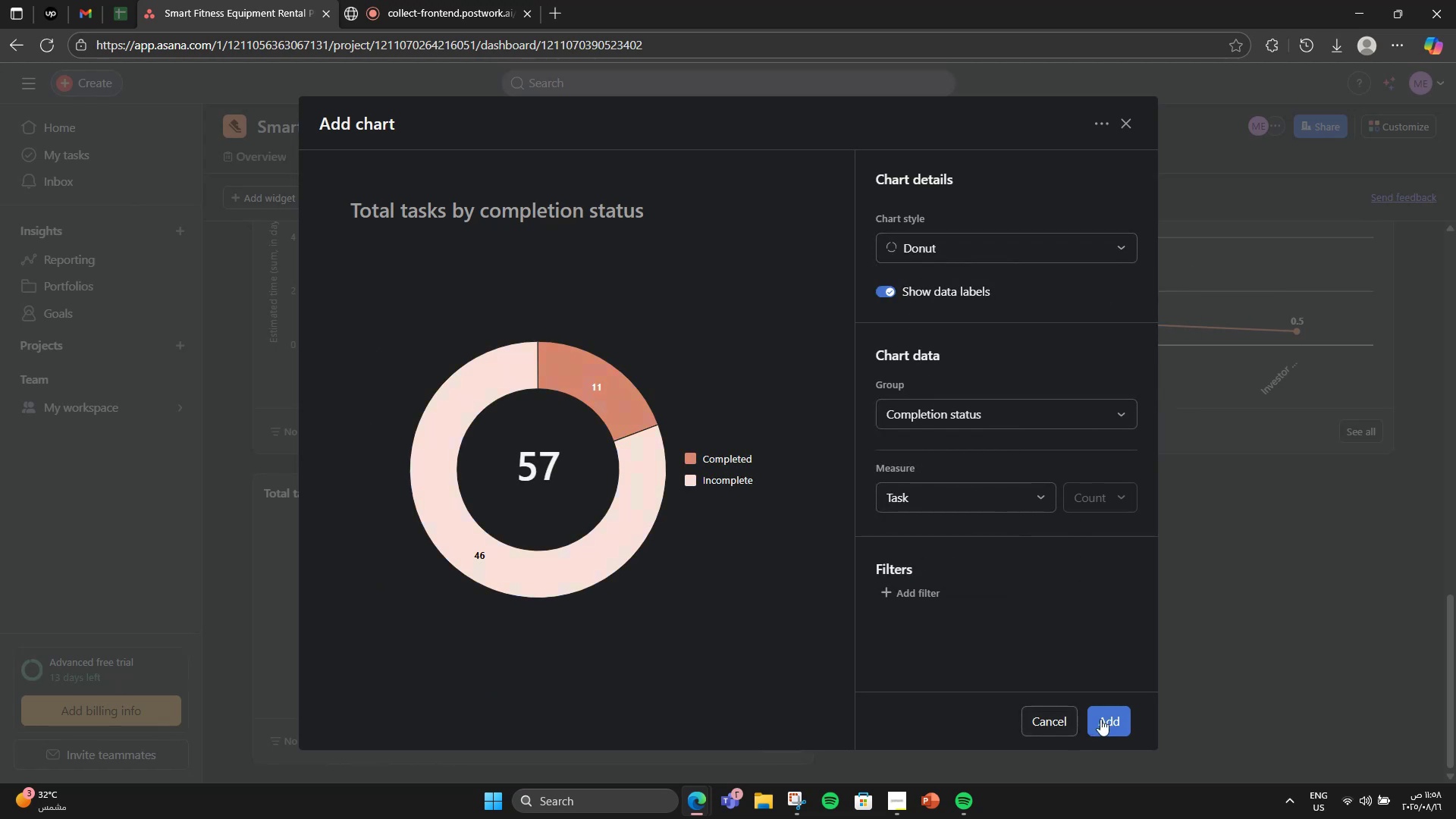 
left_click([1101, 719])
 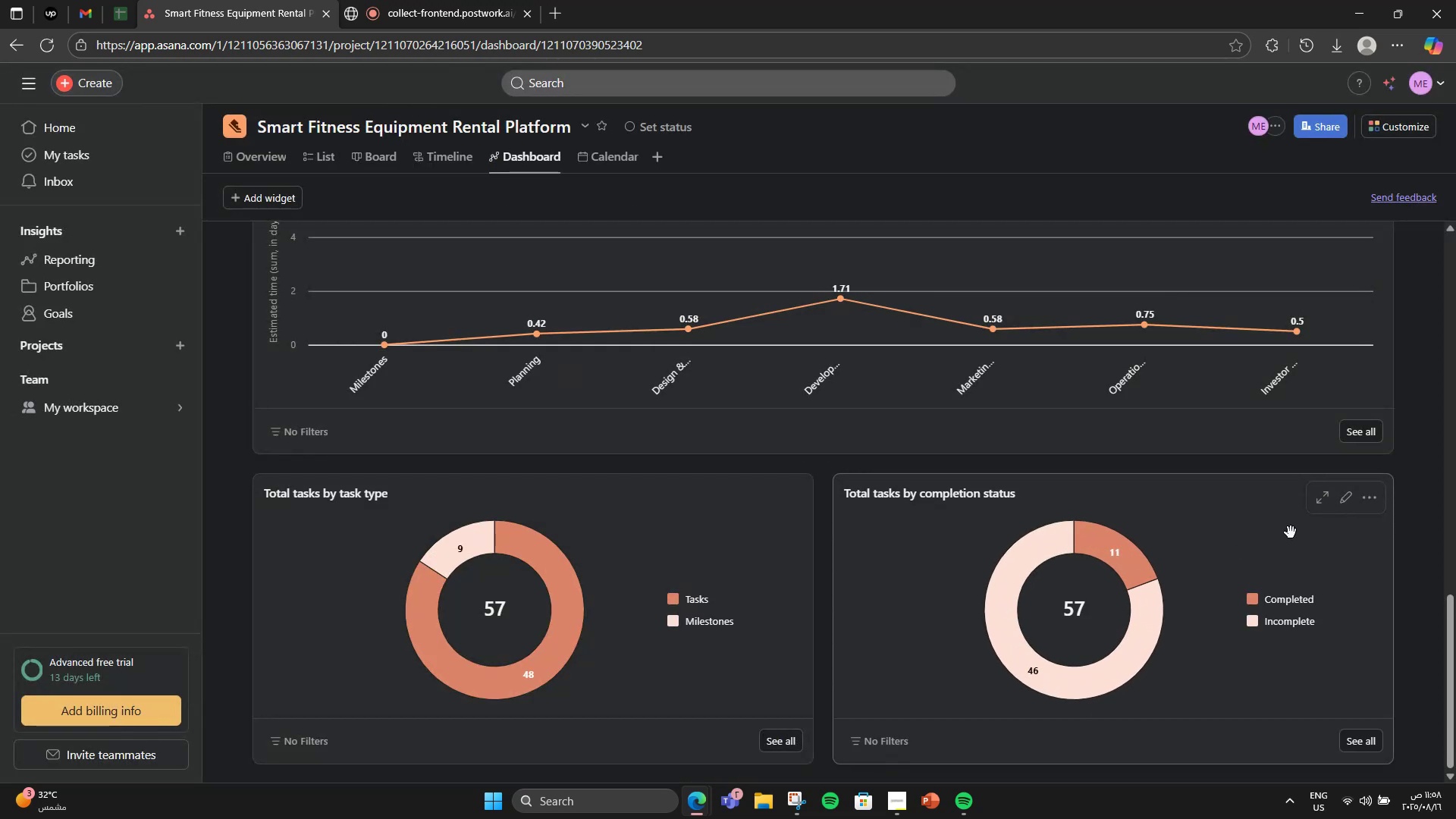 
scroll: coordinate [1182, 525], scroll_direction: up, amount: 10.0
 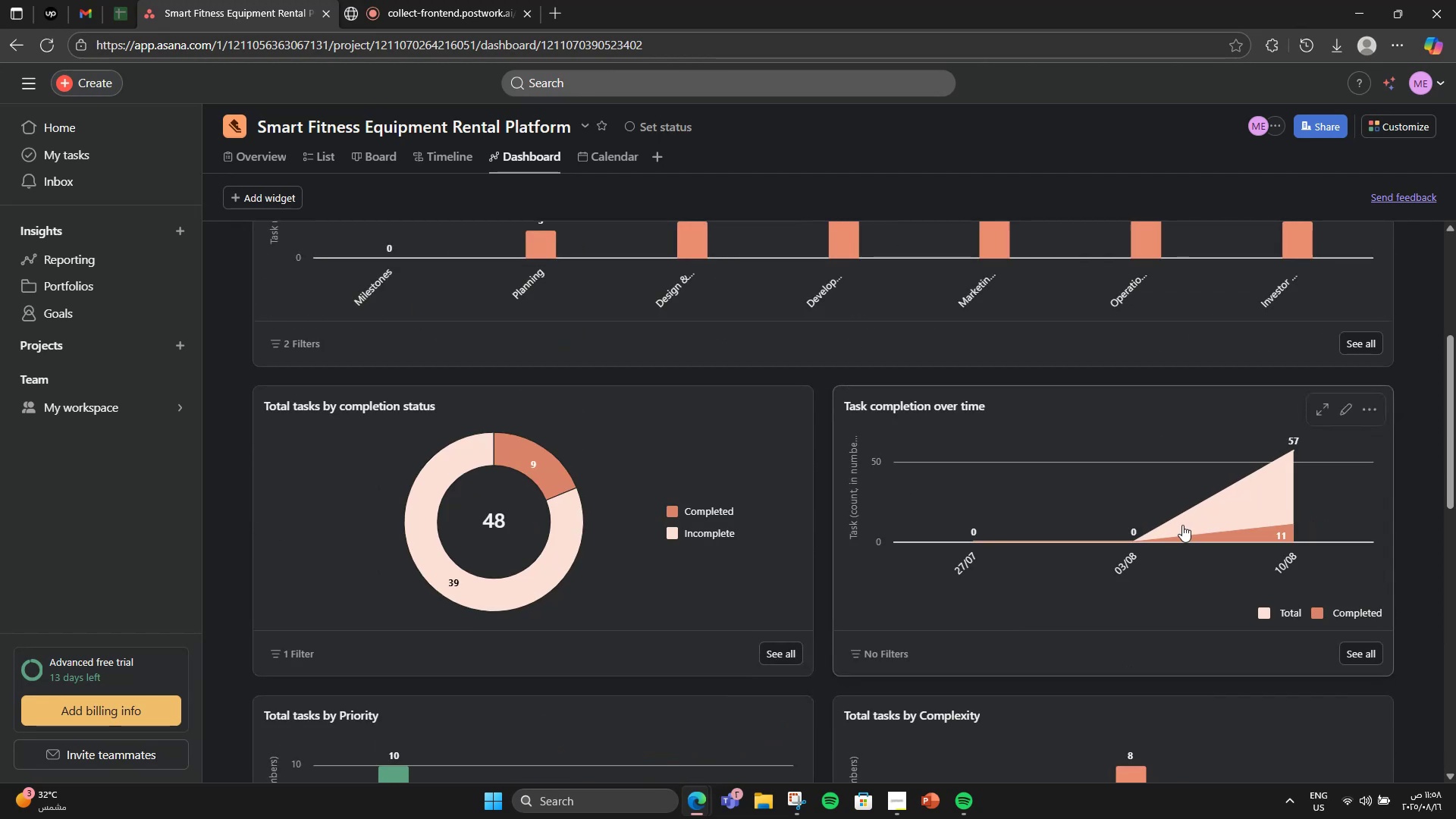 
scroll: coordinate [1181, 525], scroll_direction: down, amount: 13.0
 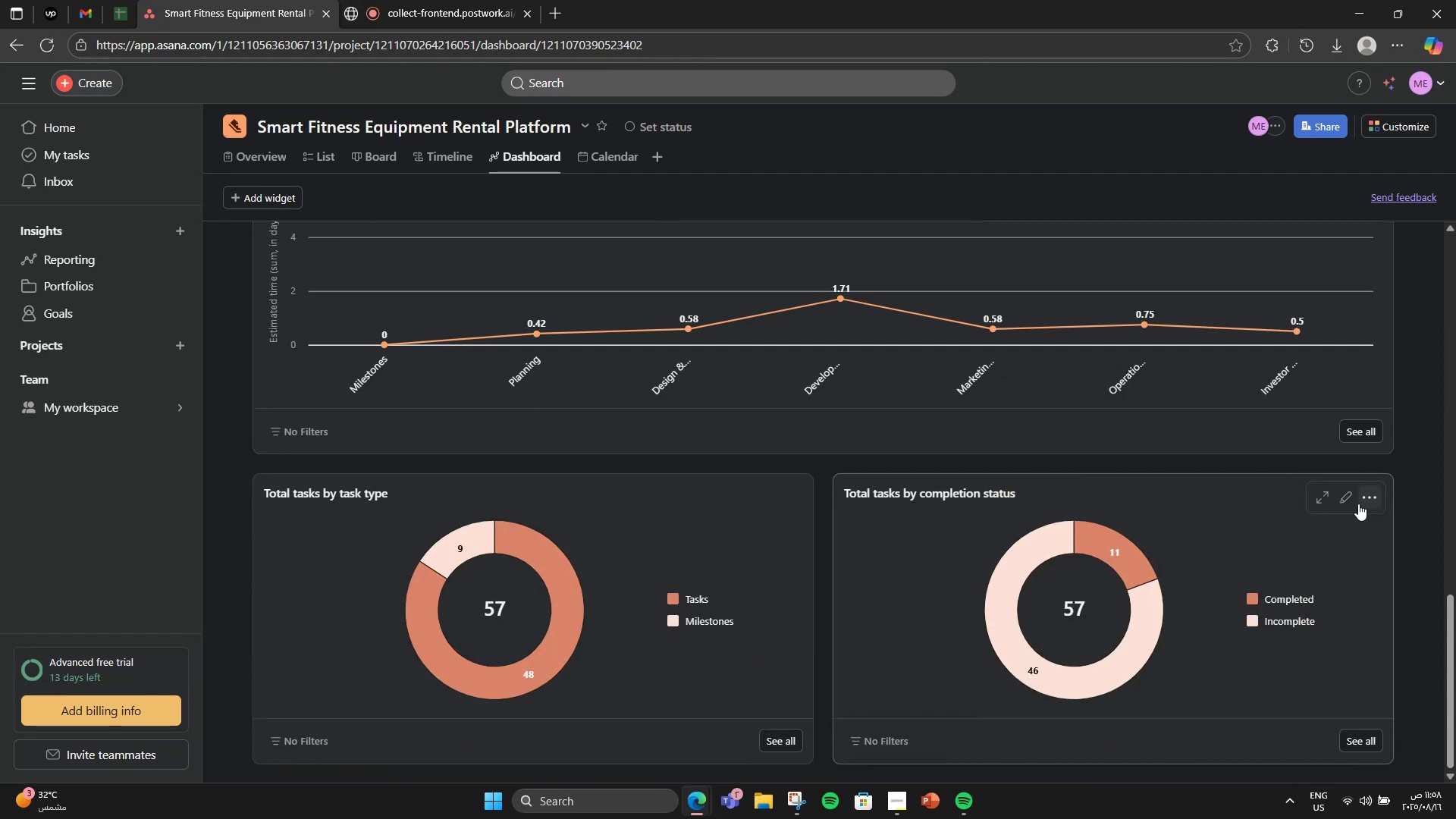 
left_click([1342, 499])
 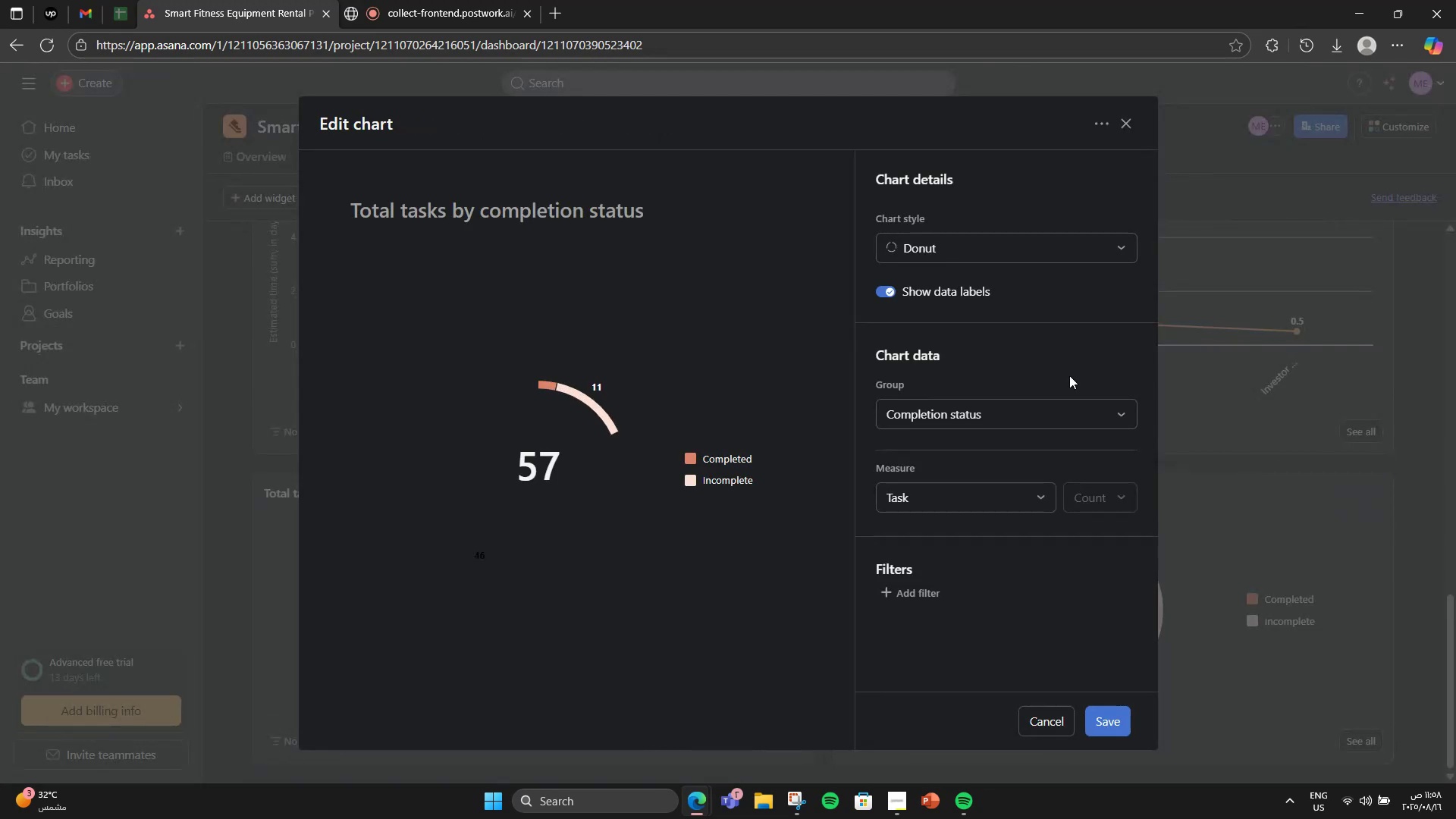 
left_click([1039, 426])
 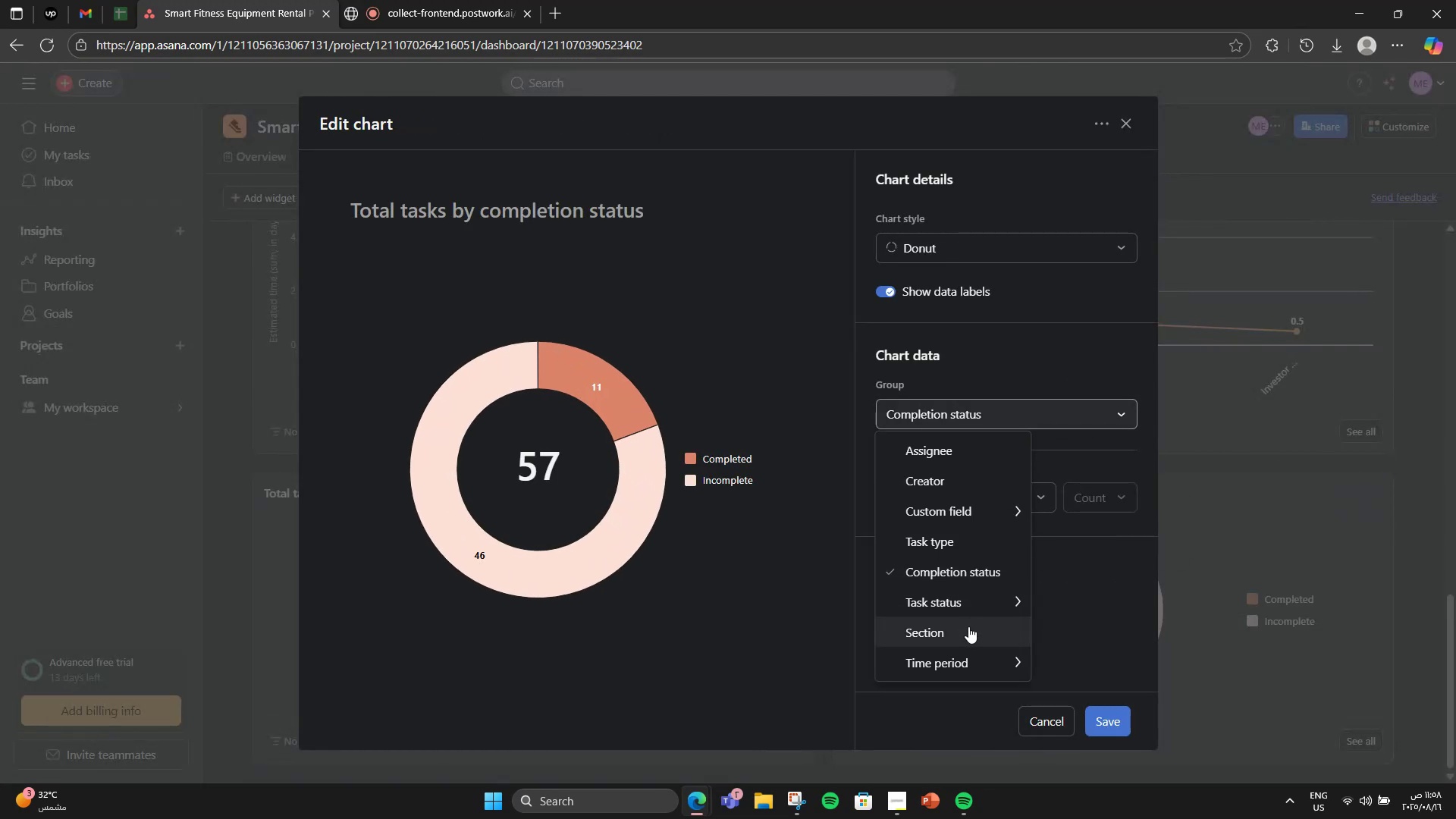 
left_click([968, 626])
 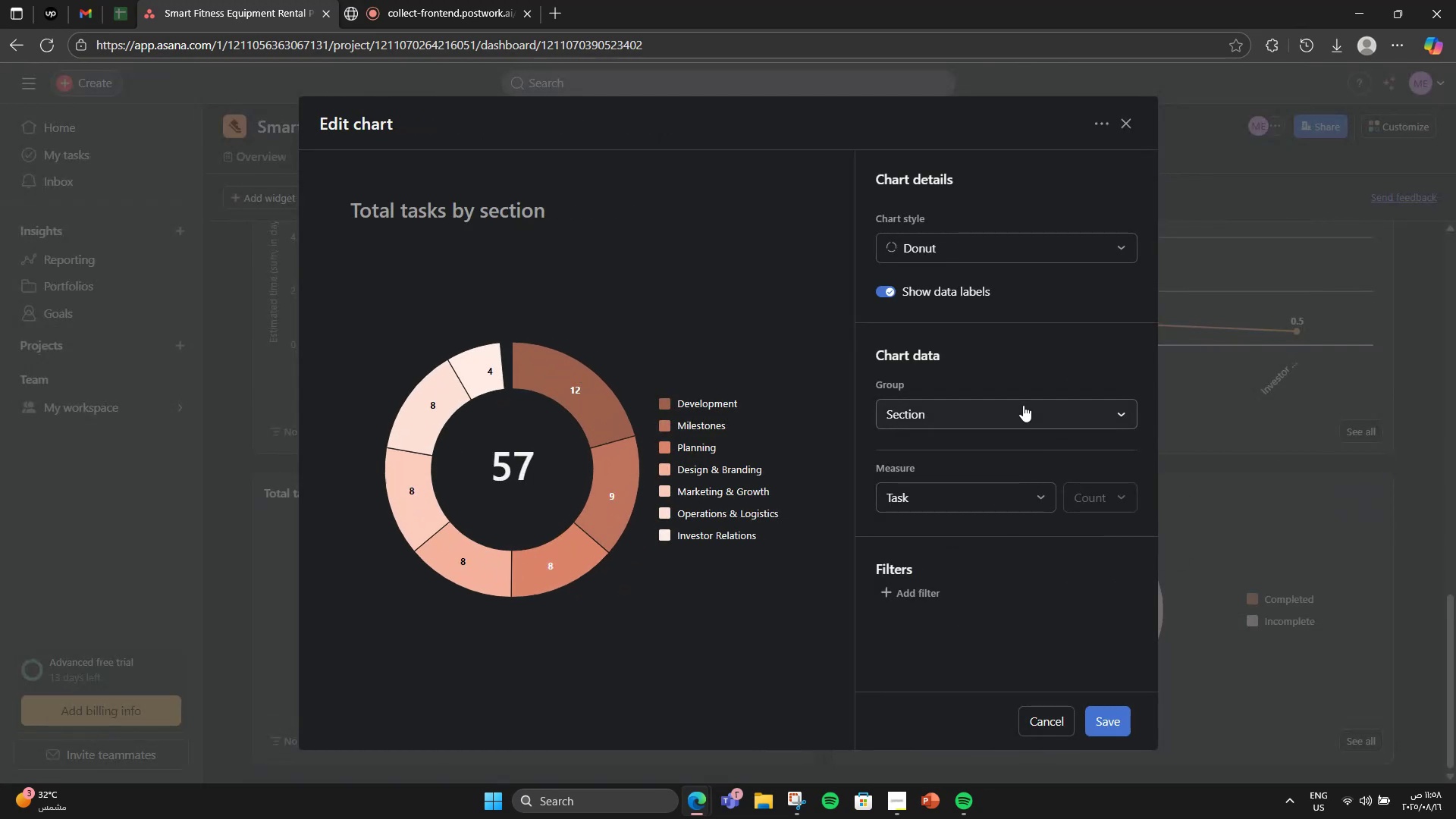 
left_click([1023, 405])
 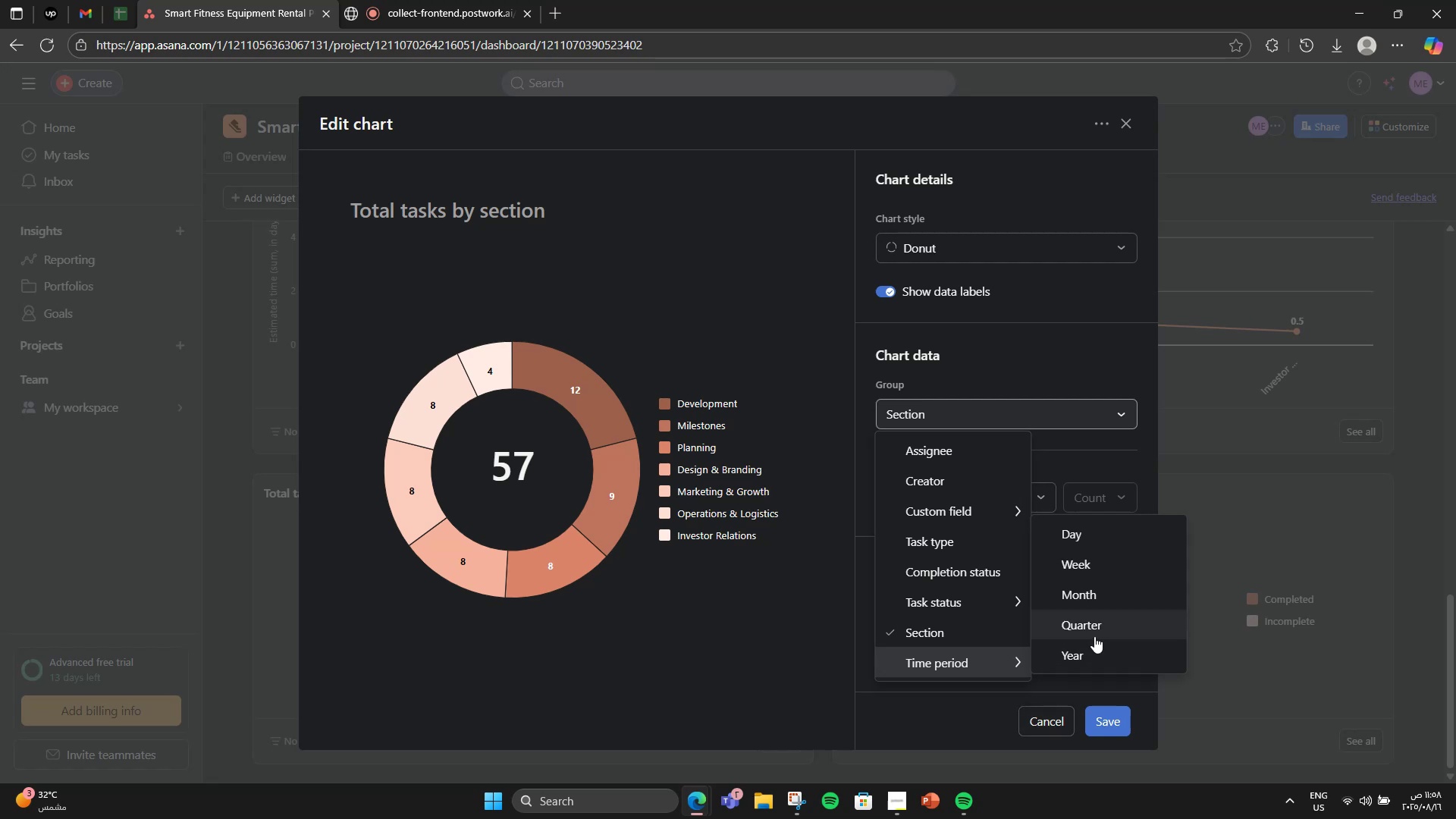 
left_click([1103, 566])
 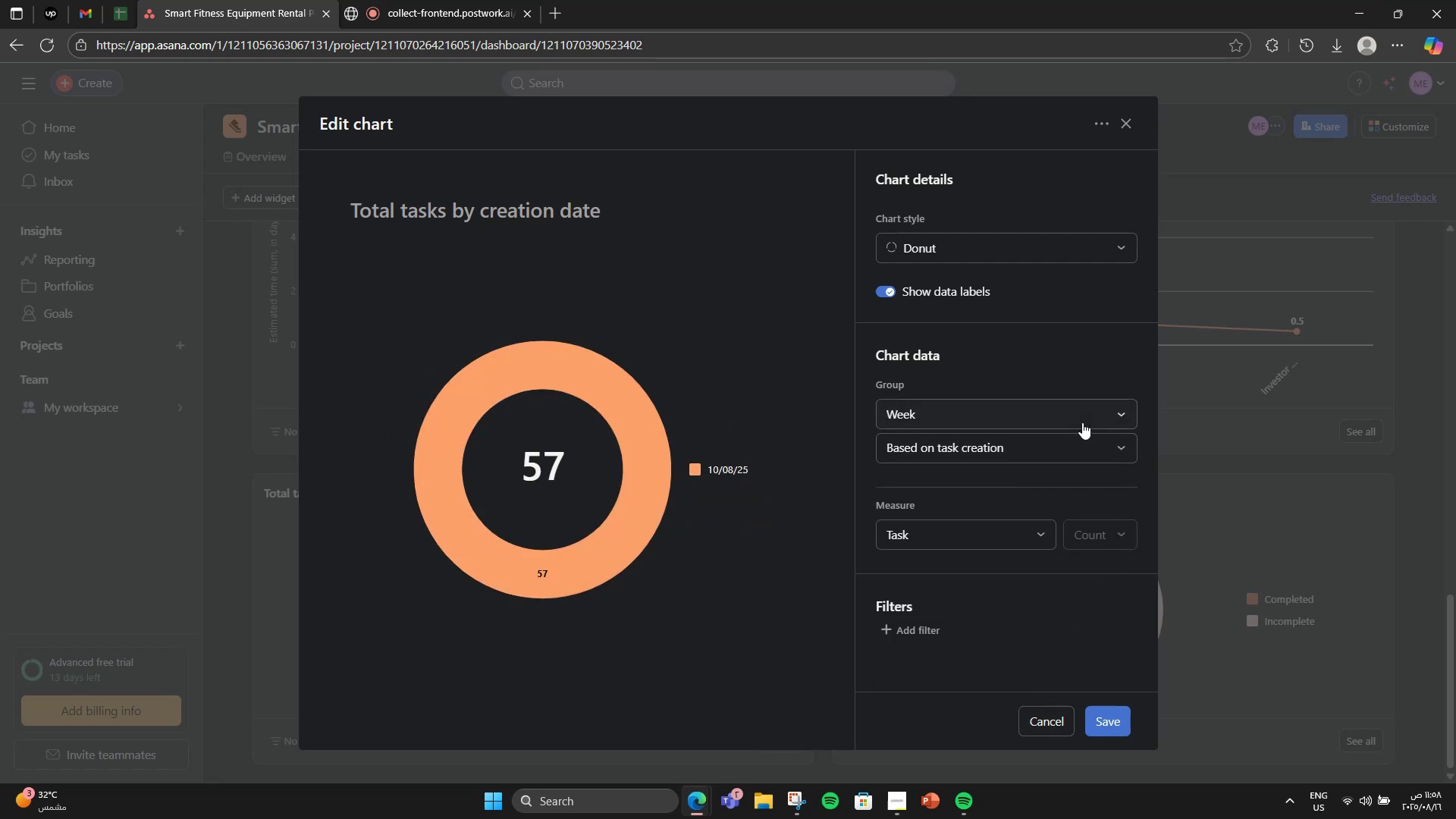 
left_click([1082, 422])
 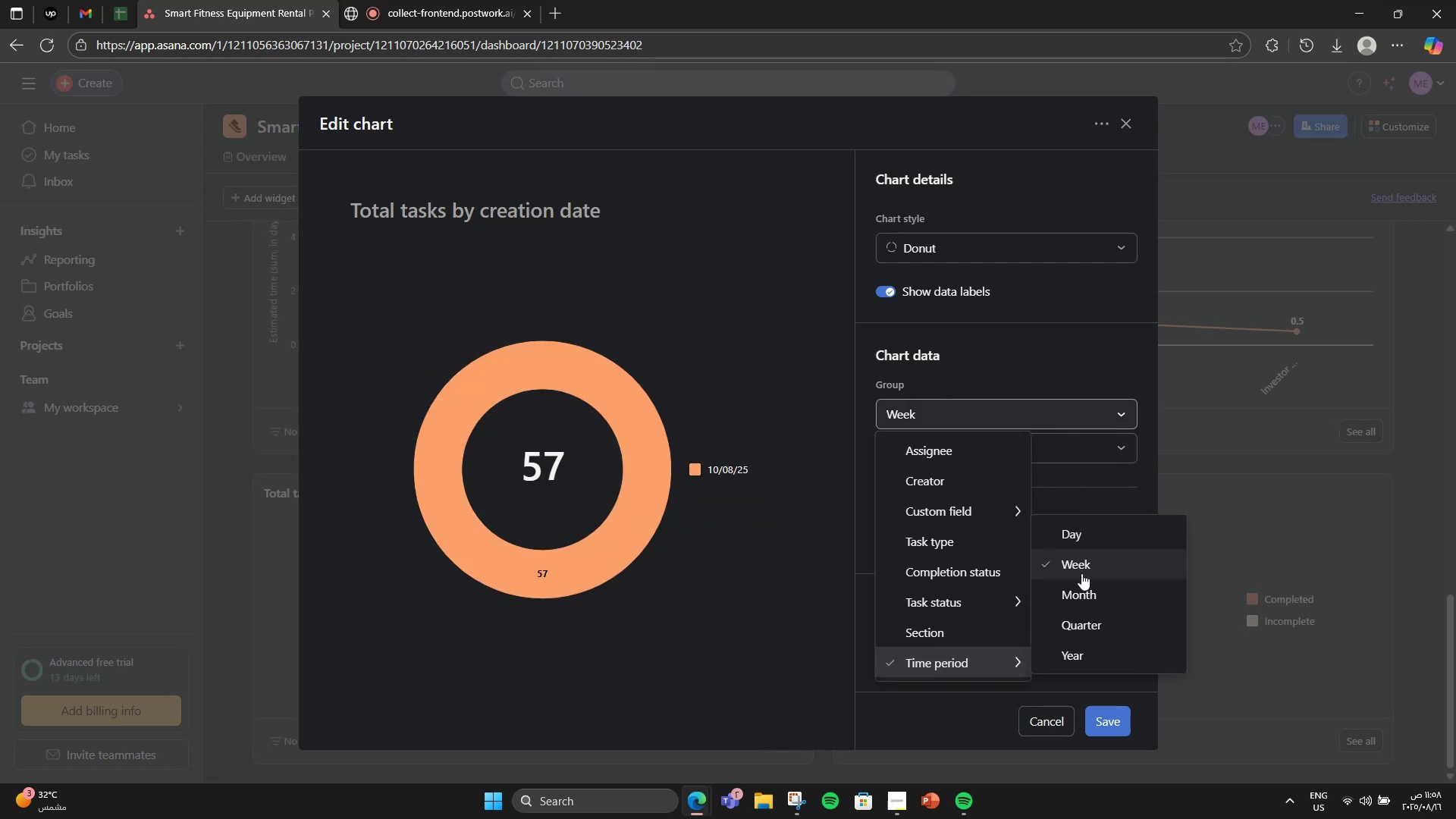 
left_click([1087, 602])
 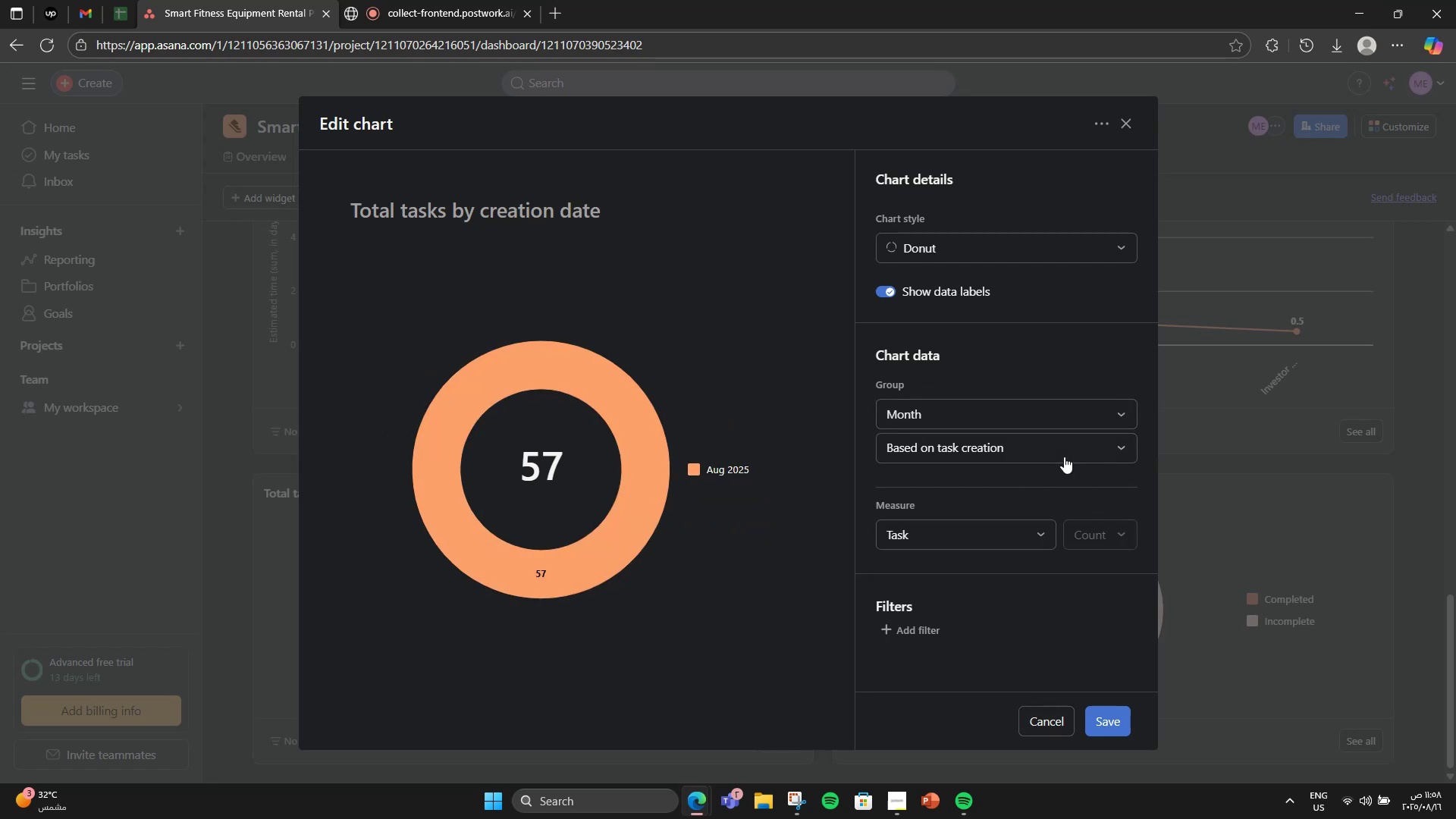 
left_click([1035, 410])
 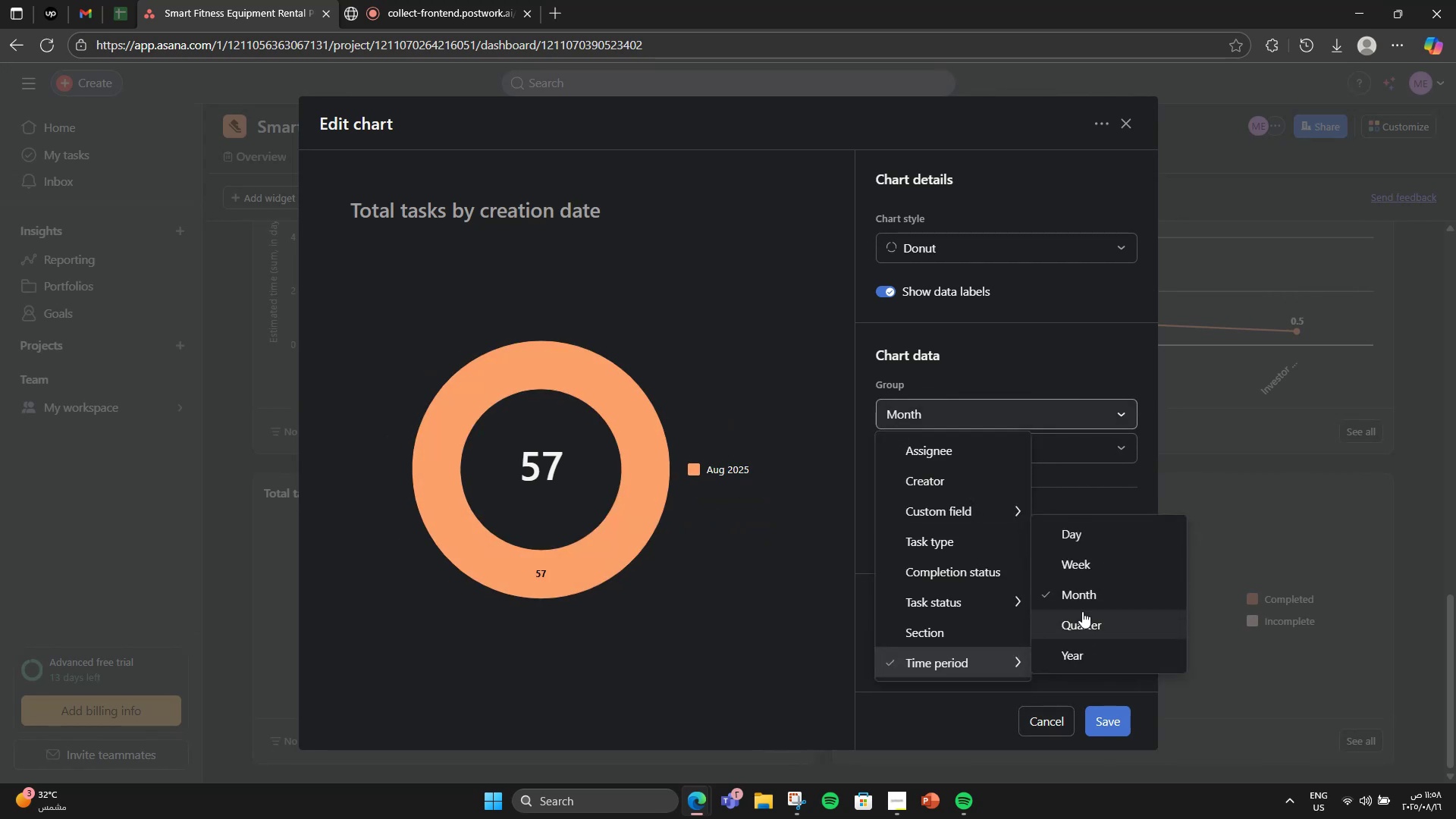 
left_click([1082, 612])
 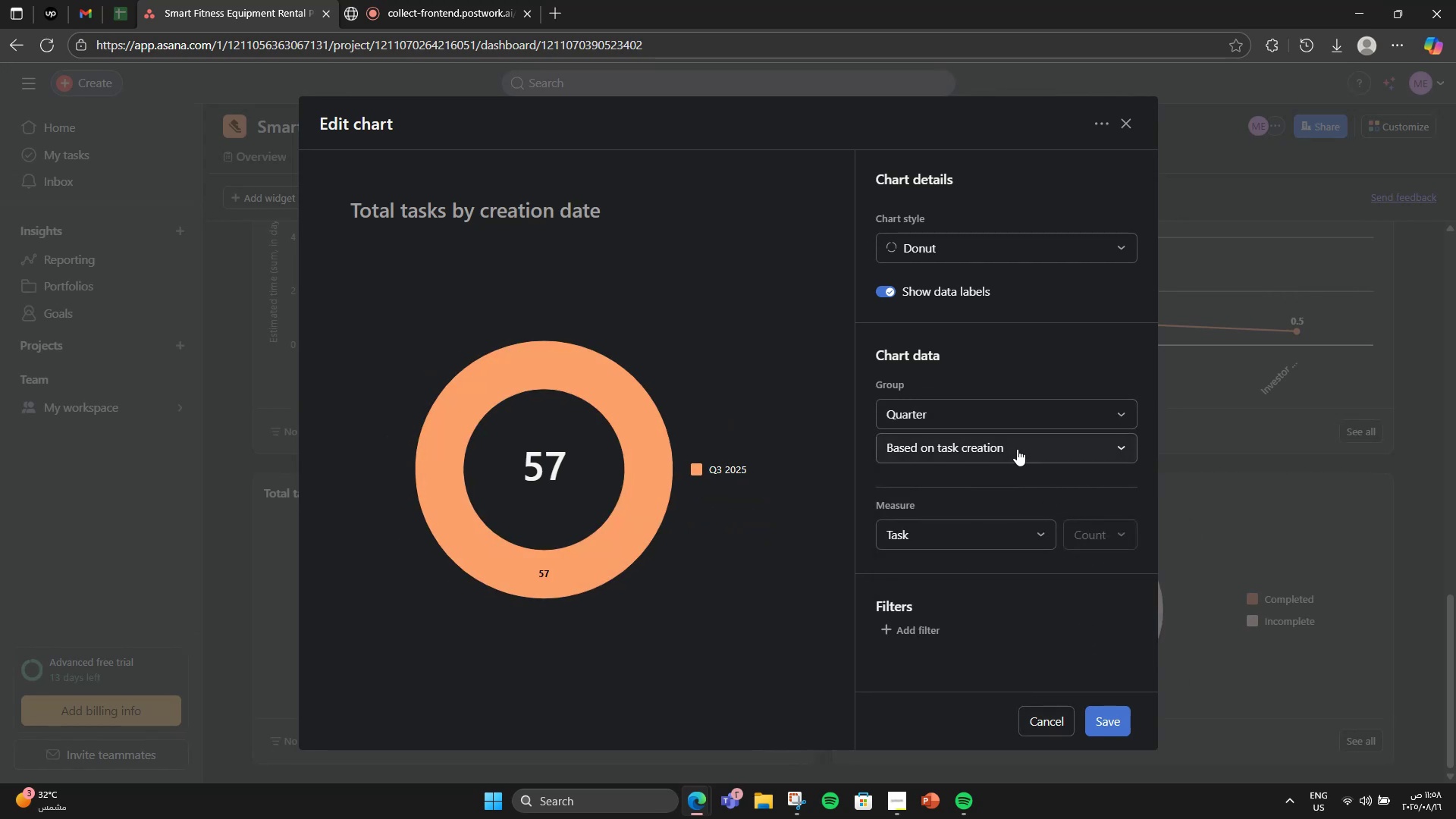 
left_click([1016, 449])
 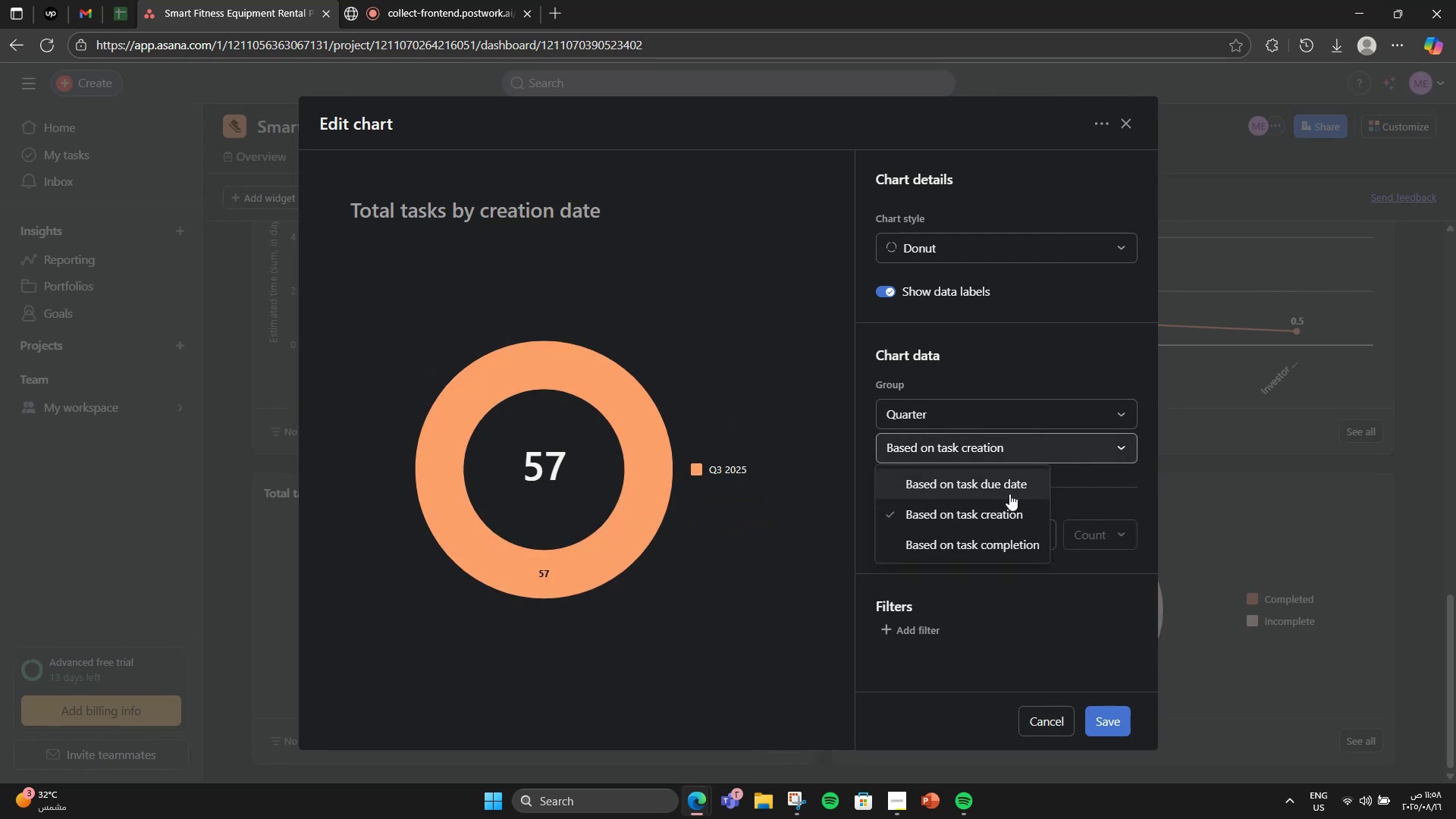 
left_click([1009, 494])
 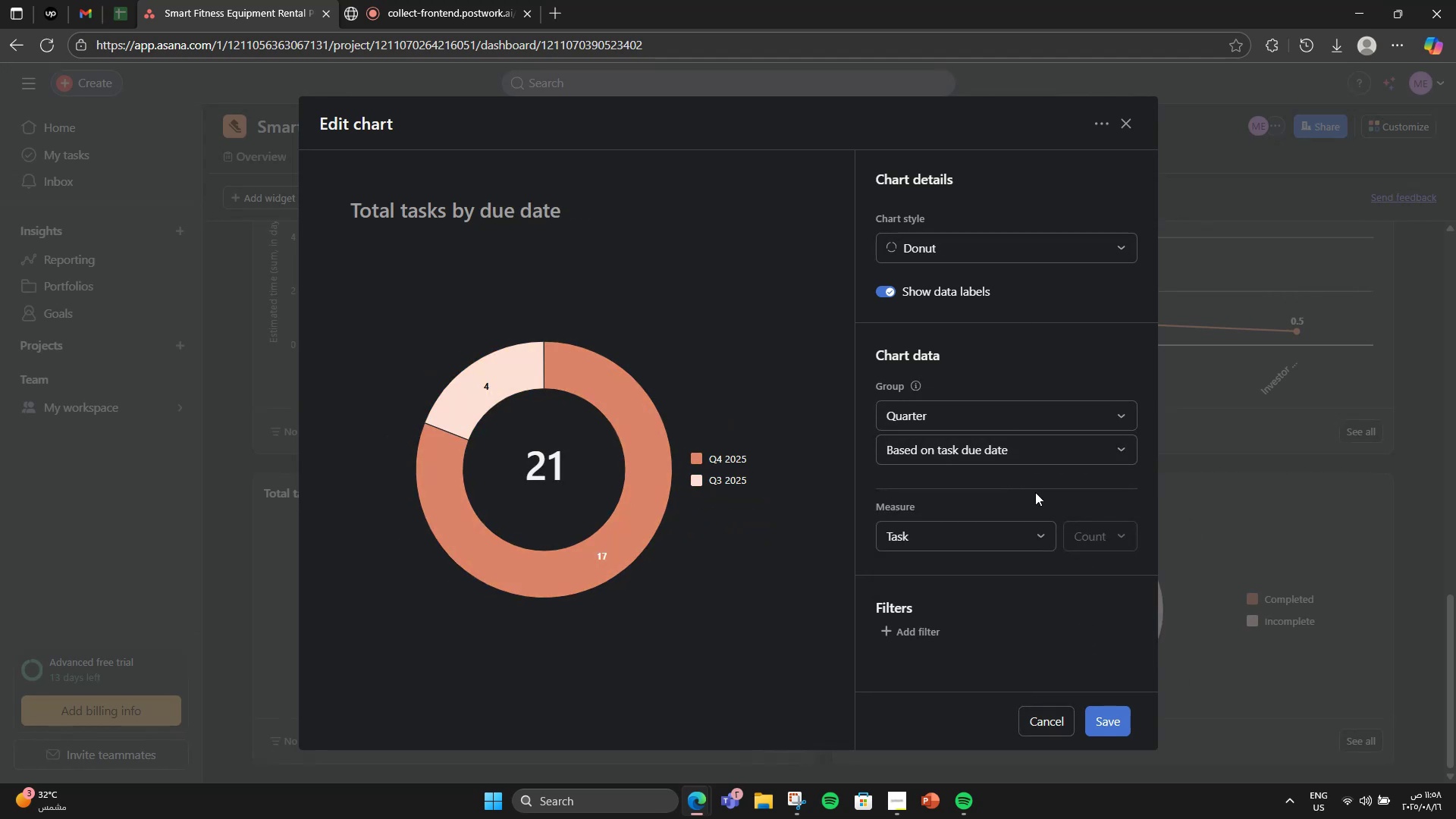 
left_click([877, 290])
 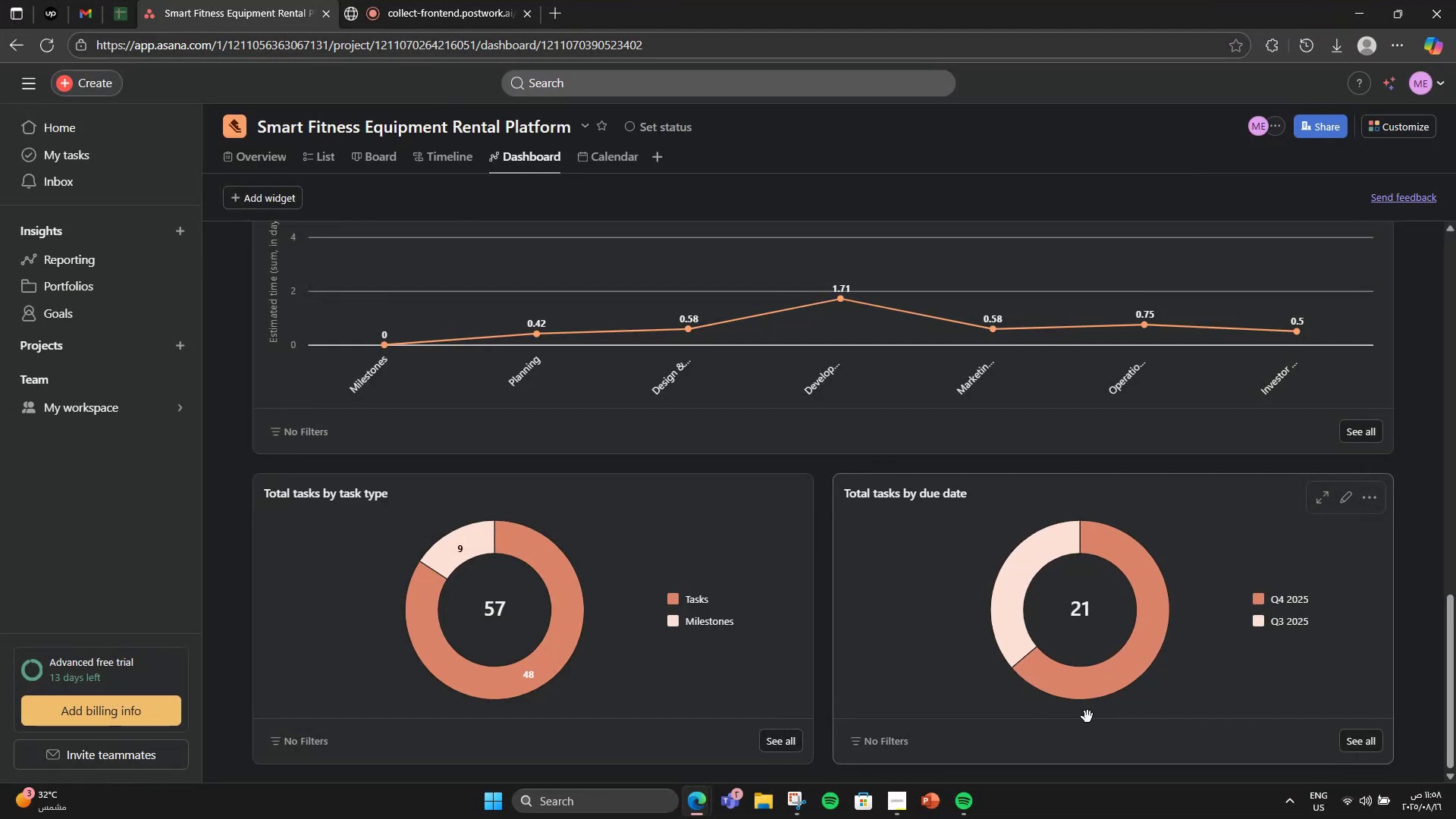 
scroll: coordinate [777, 720], scroll_direction: up, amount: 8.0
 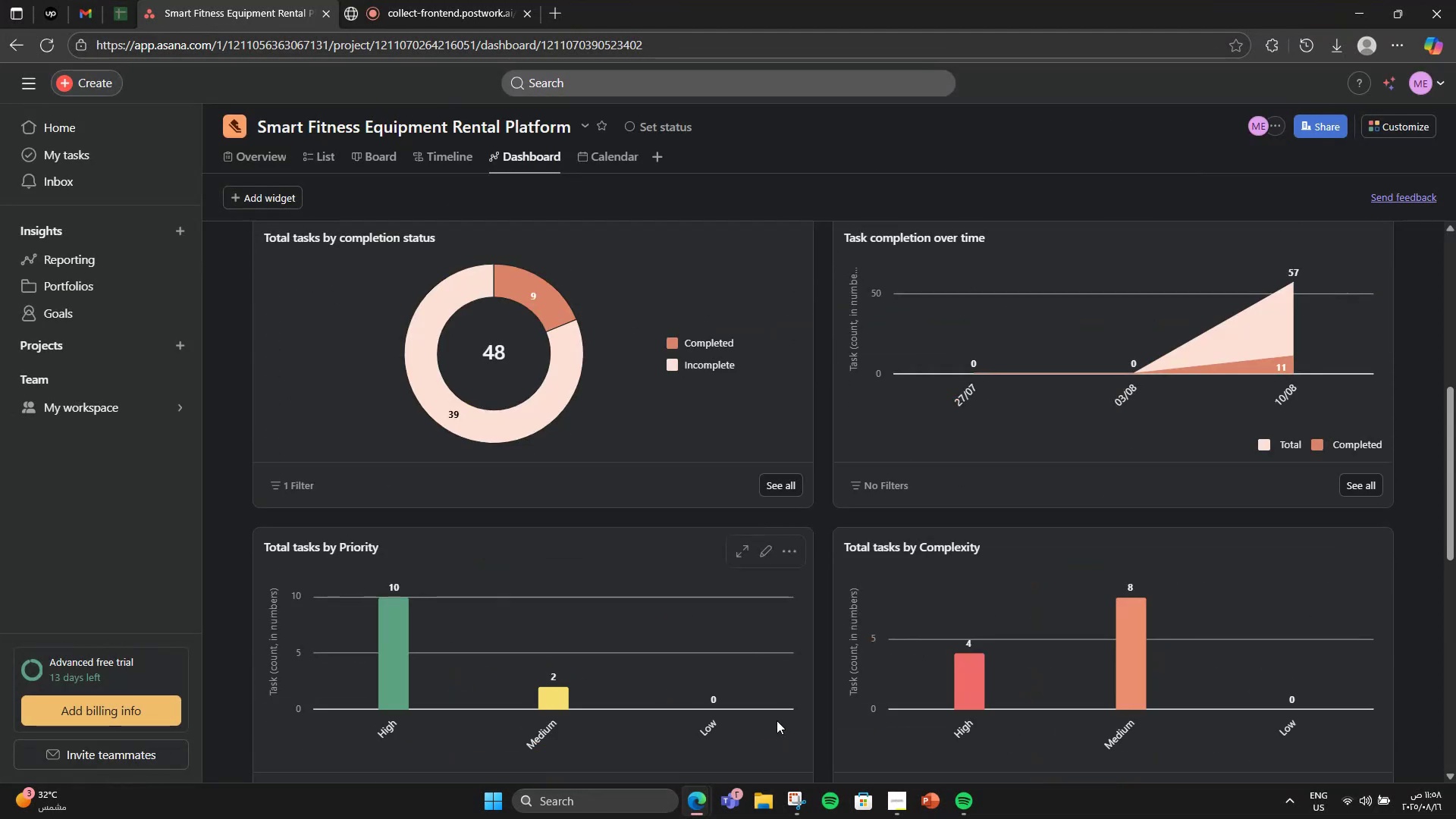 